 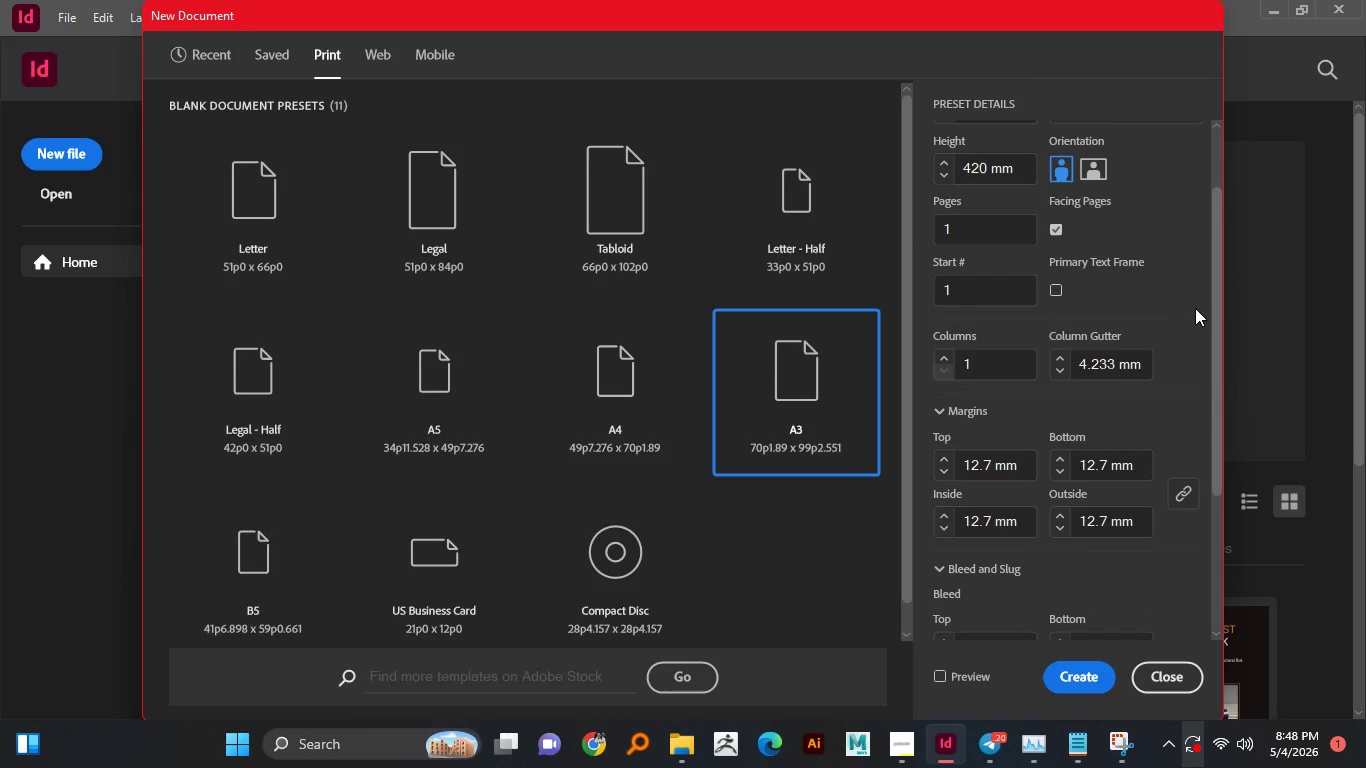 
scroll: coordinate [1195, 308], scroll_direction: down, amount: 11.0
 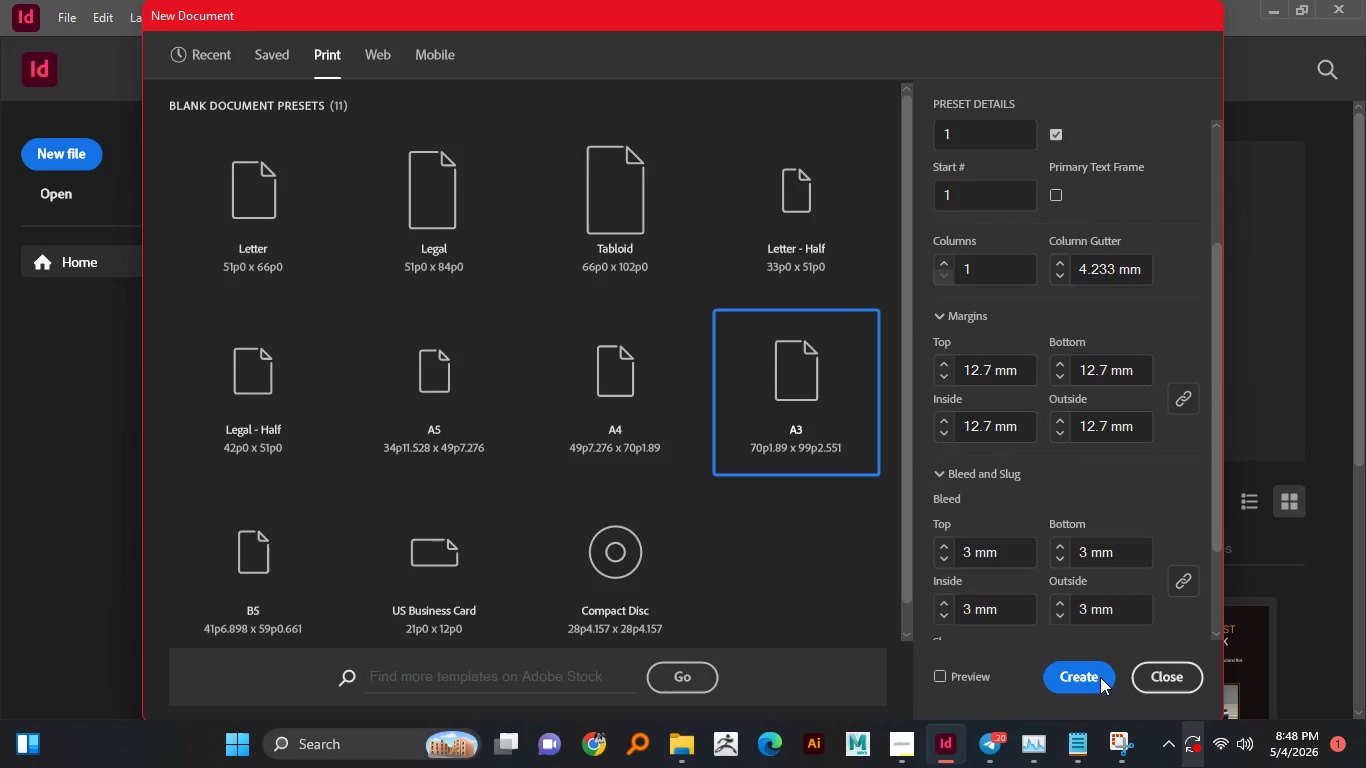 
left_click([1098, 675])
 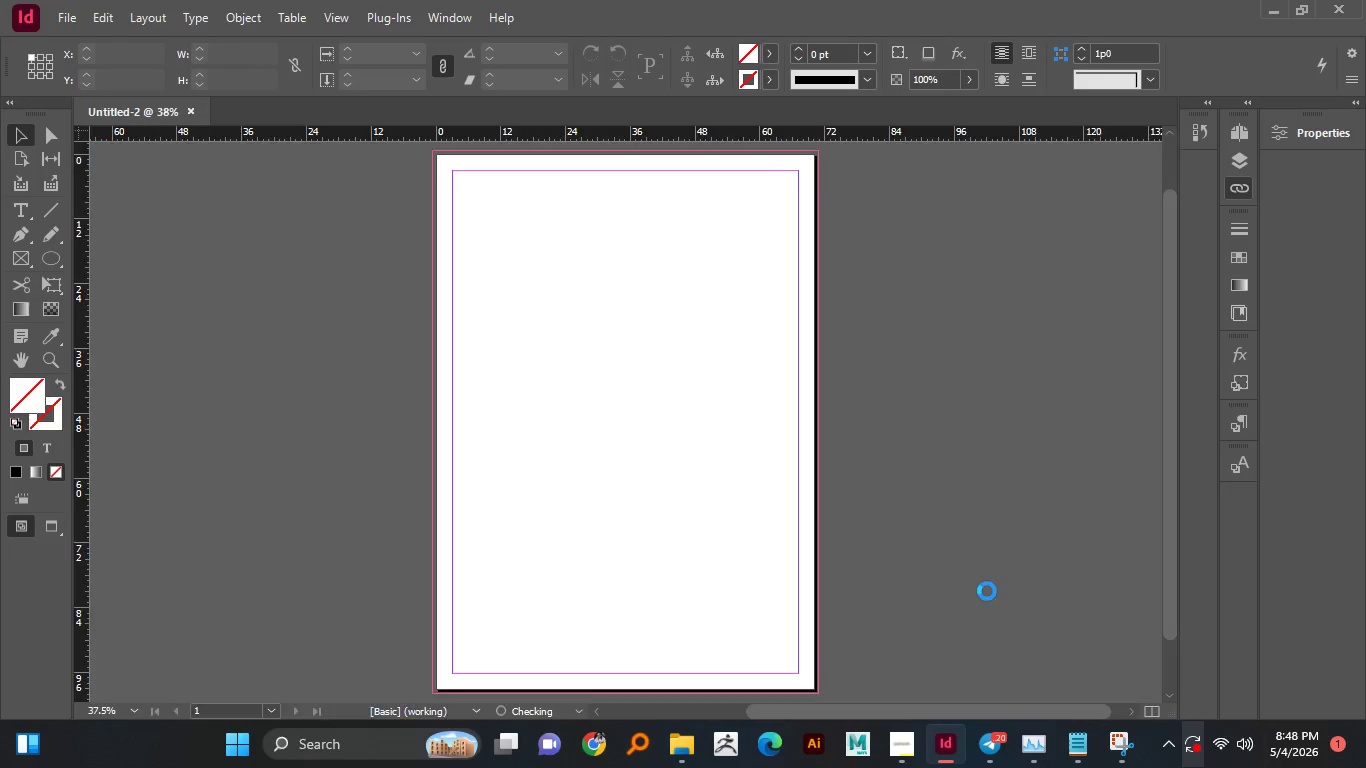 
wait(6.5)
 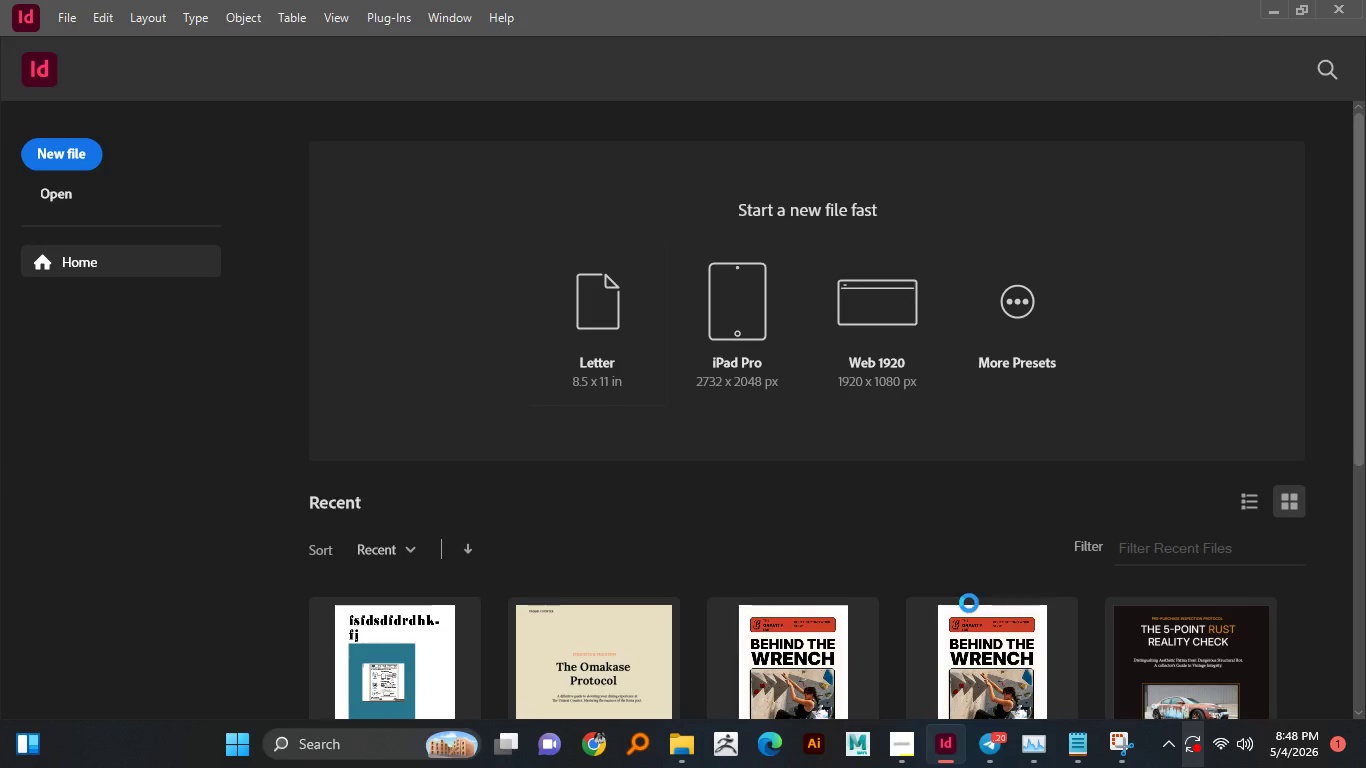 
scroll: coordinate [877, 441], scroll_direction: up, amount: 1.0
 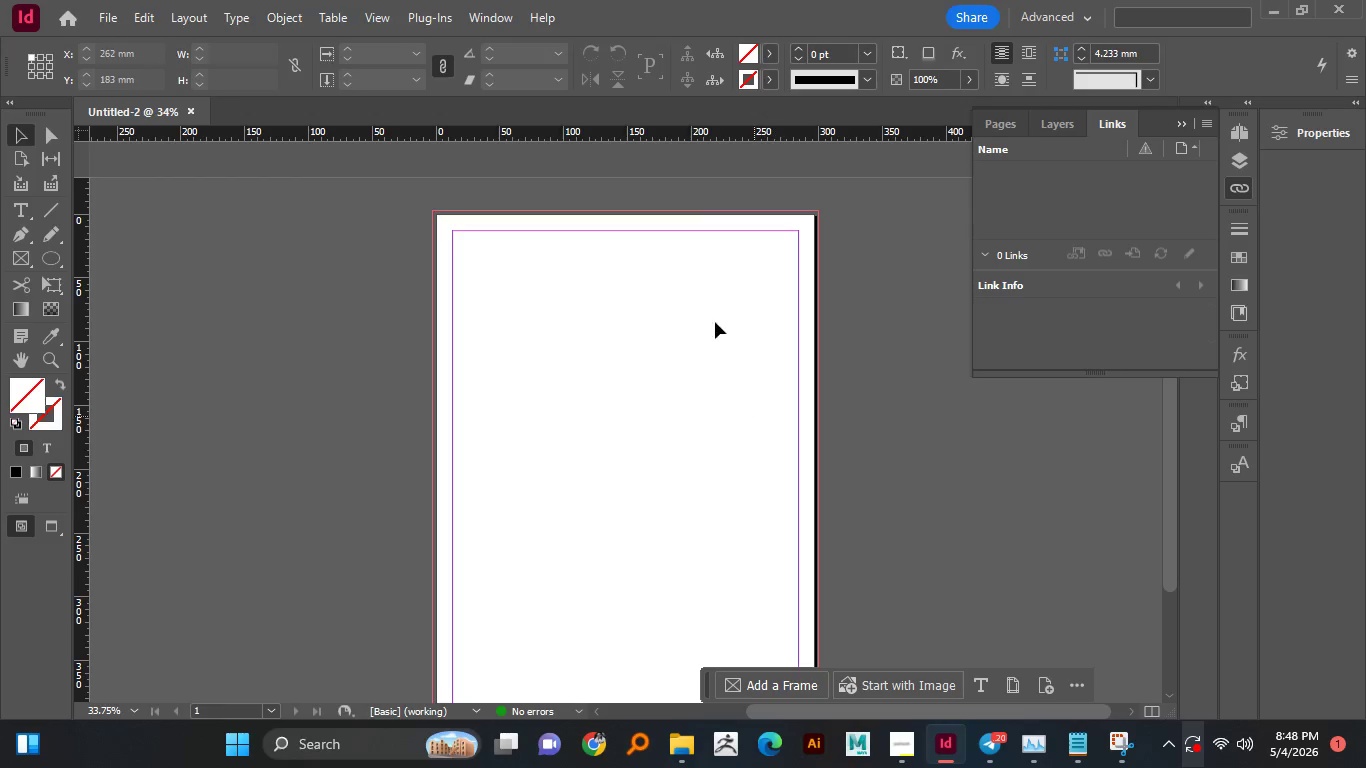 
wait(14.32)
 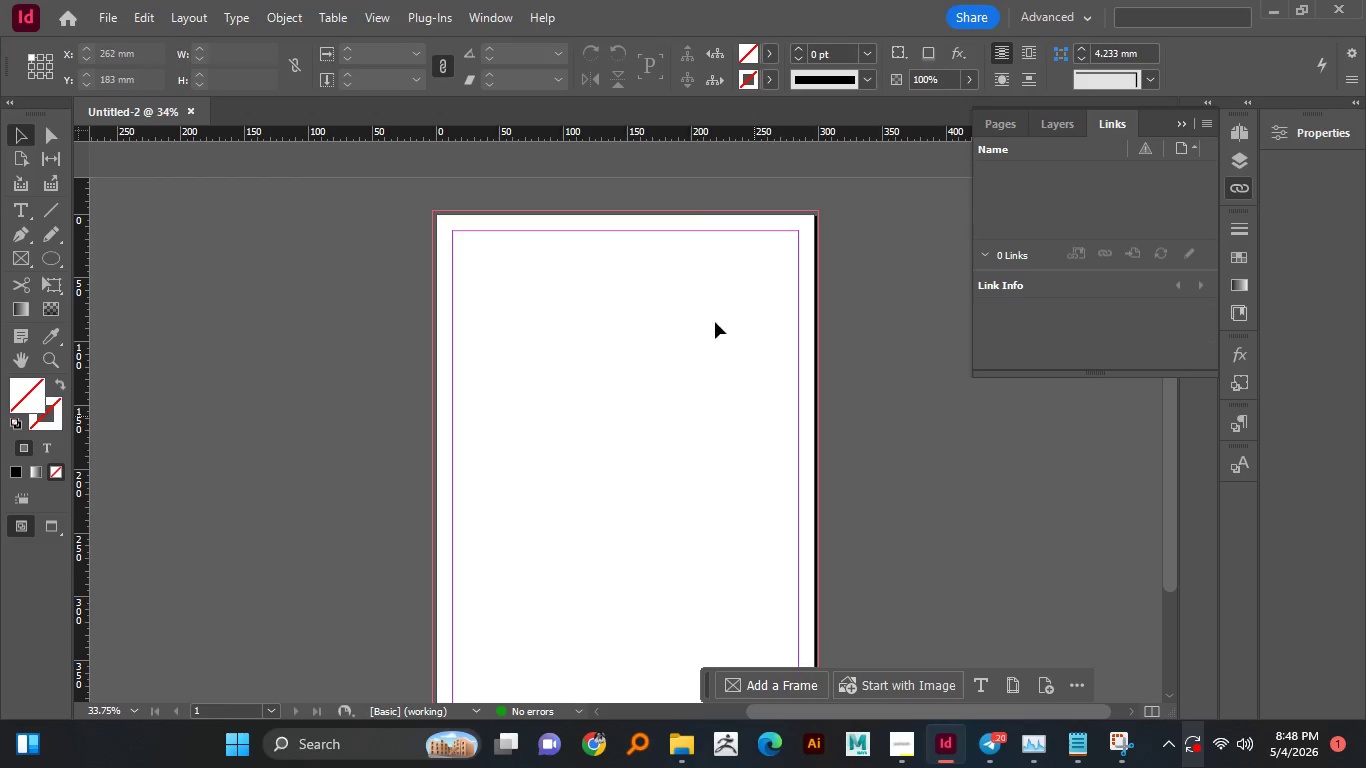 
left_click([15, 211])
 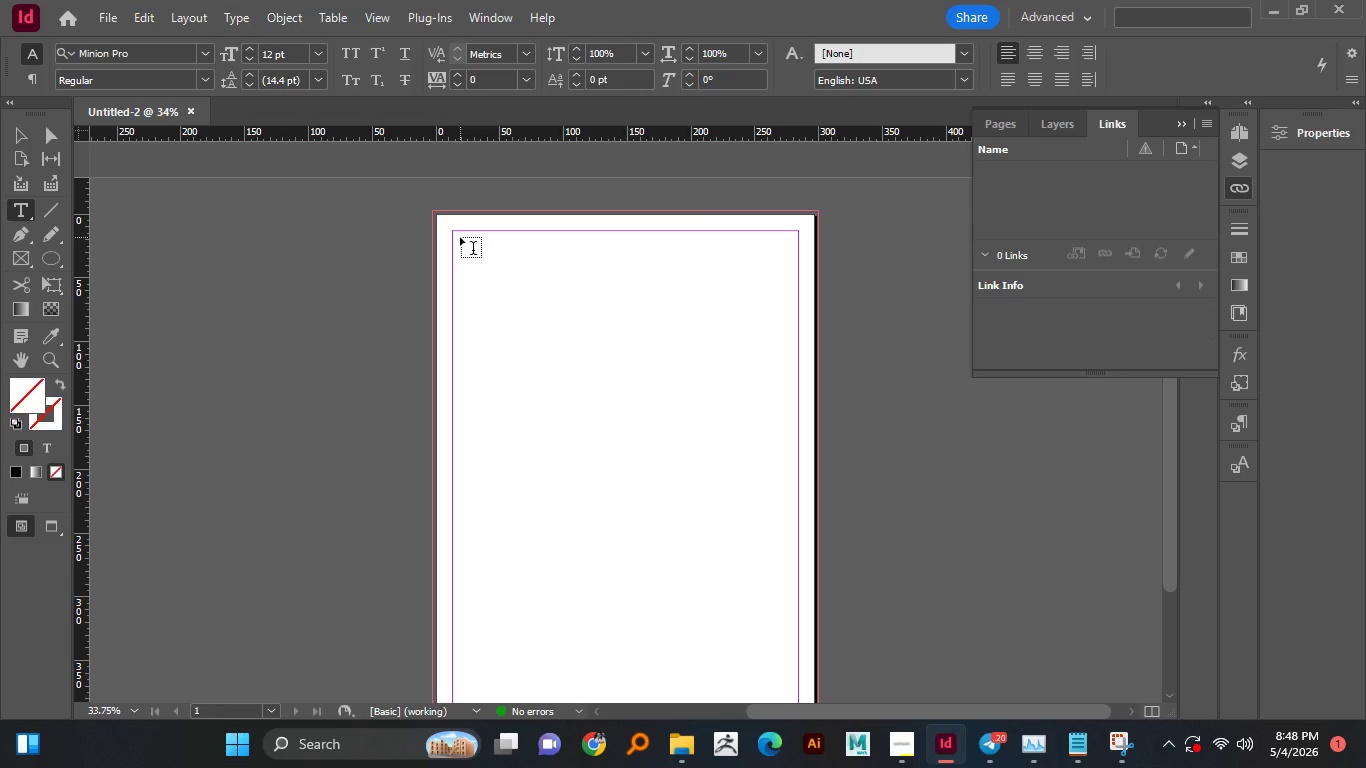 
wait(6.41)
 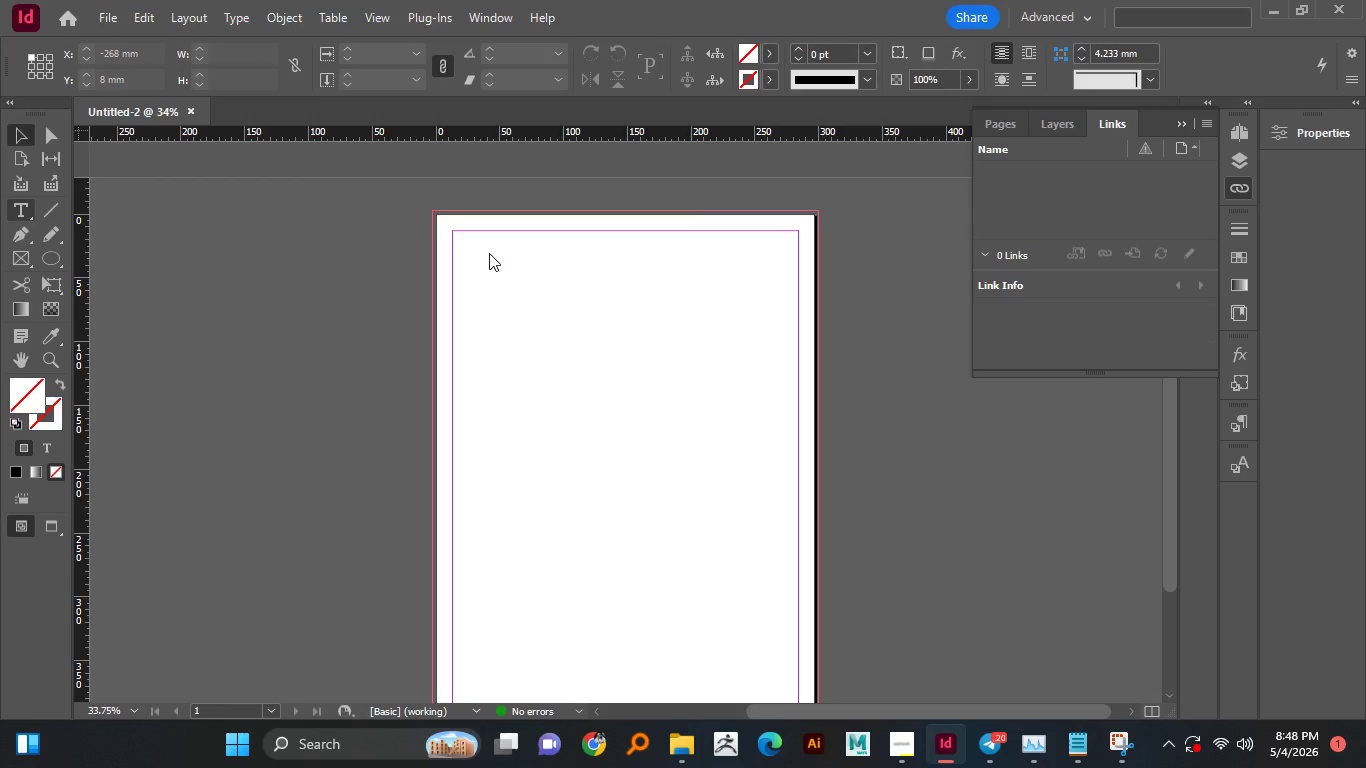 
left_click_drag(start_coordinate=[460, 237], to_coordinate=[792, 314])
 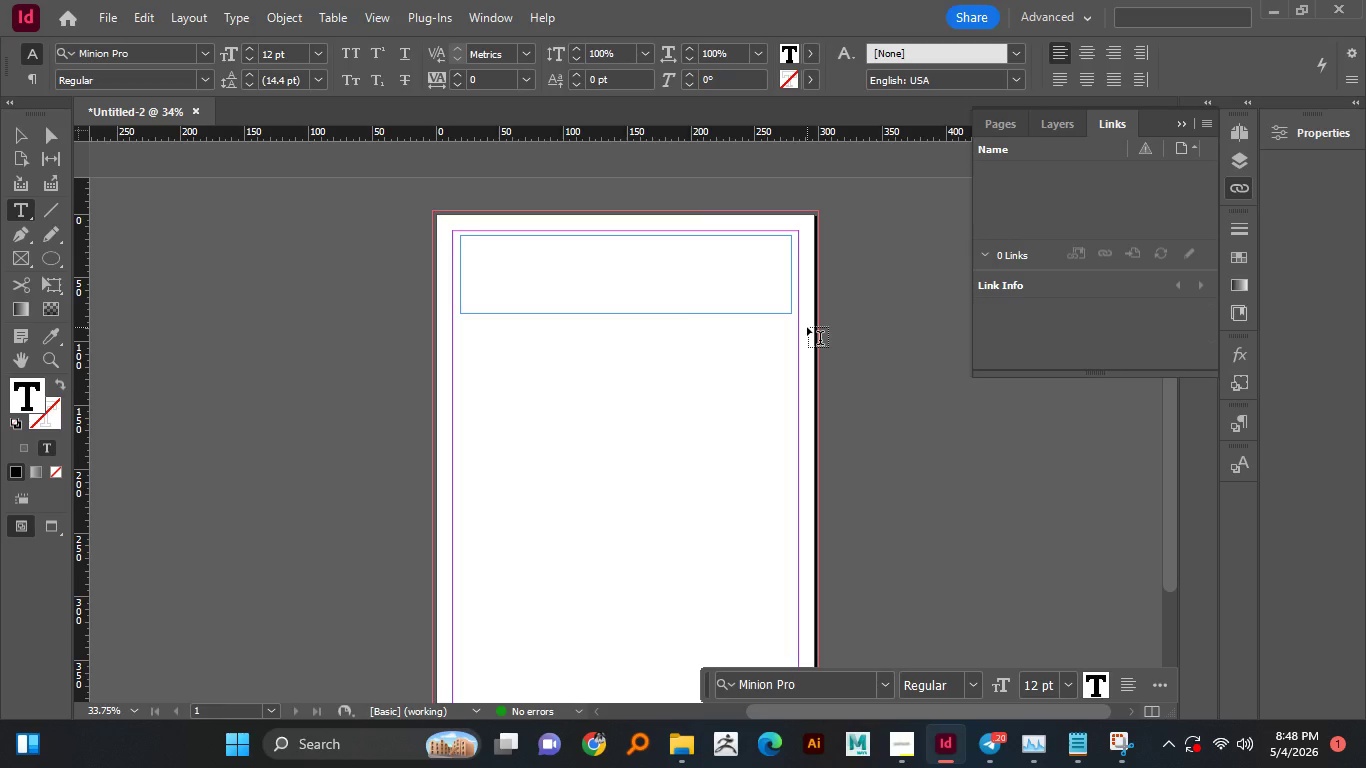 
wait(6.42)
 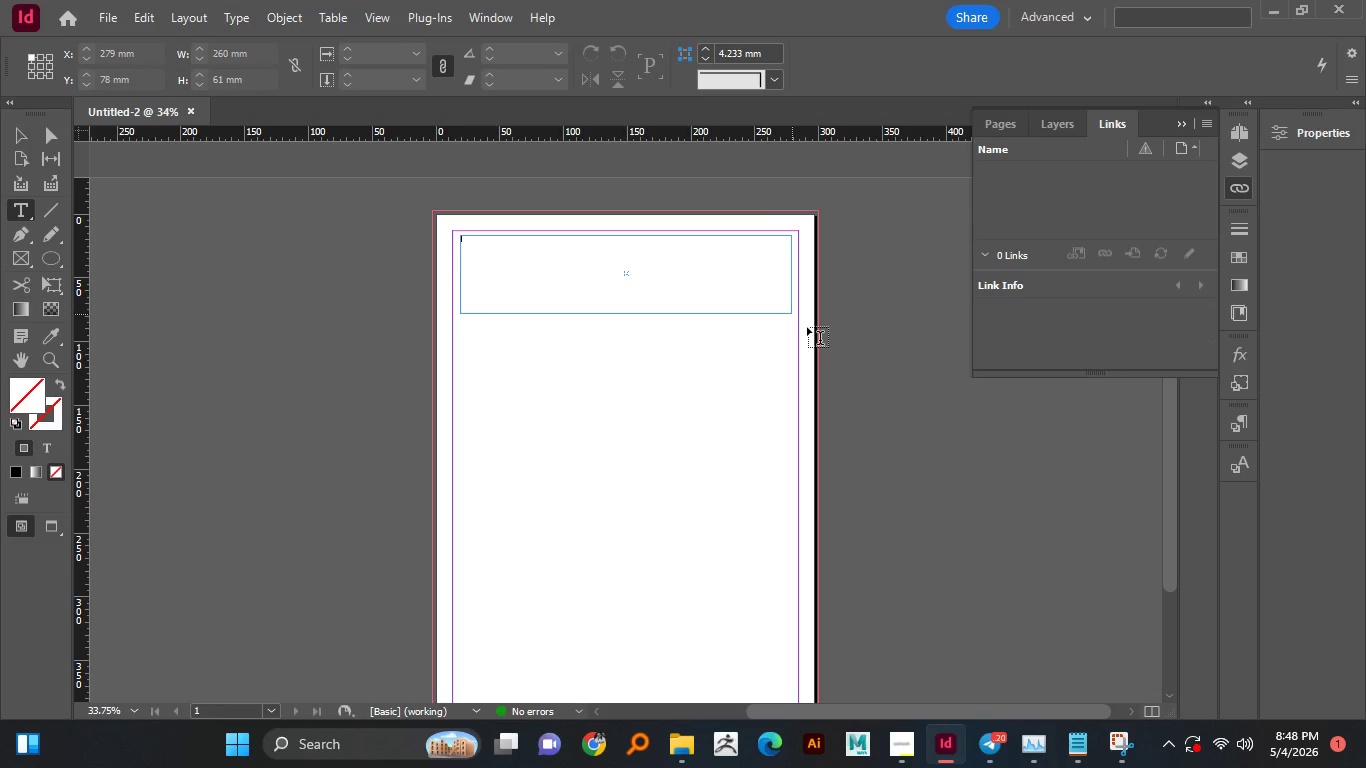 
left_click([1316, 130])
 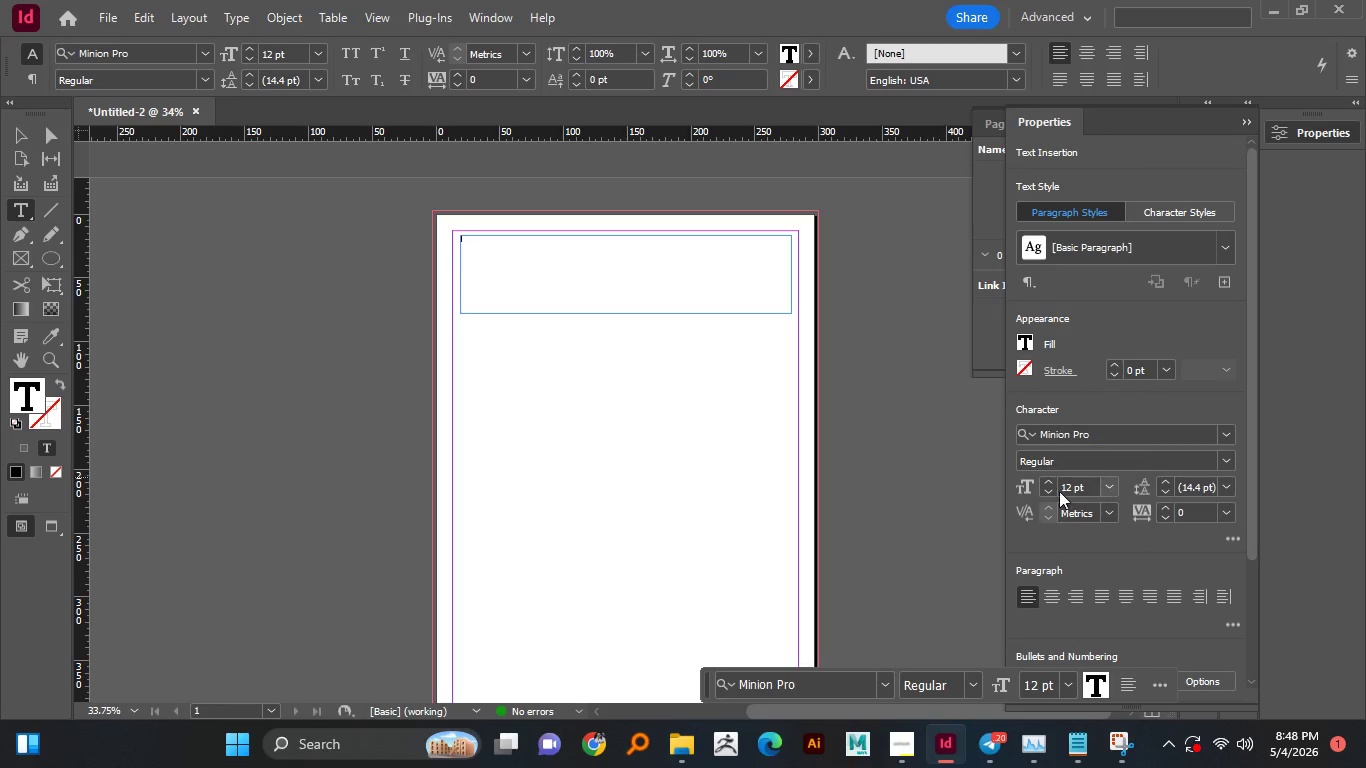 
double_click([1065, 487])
 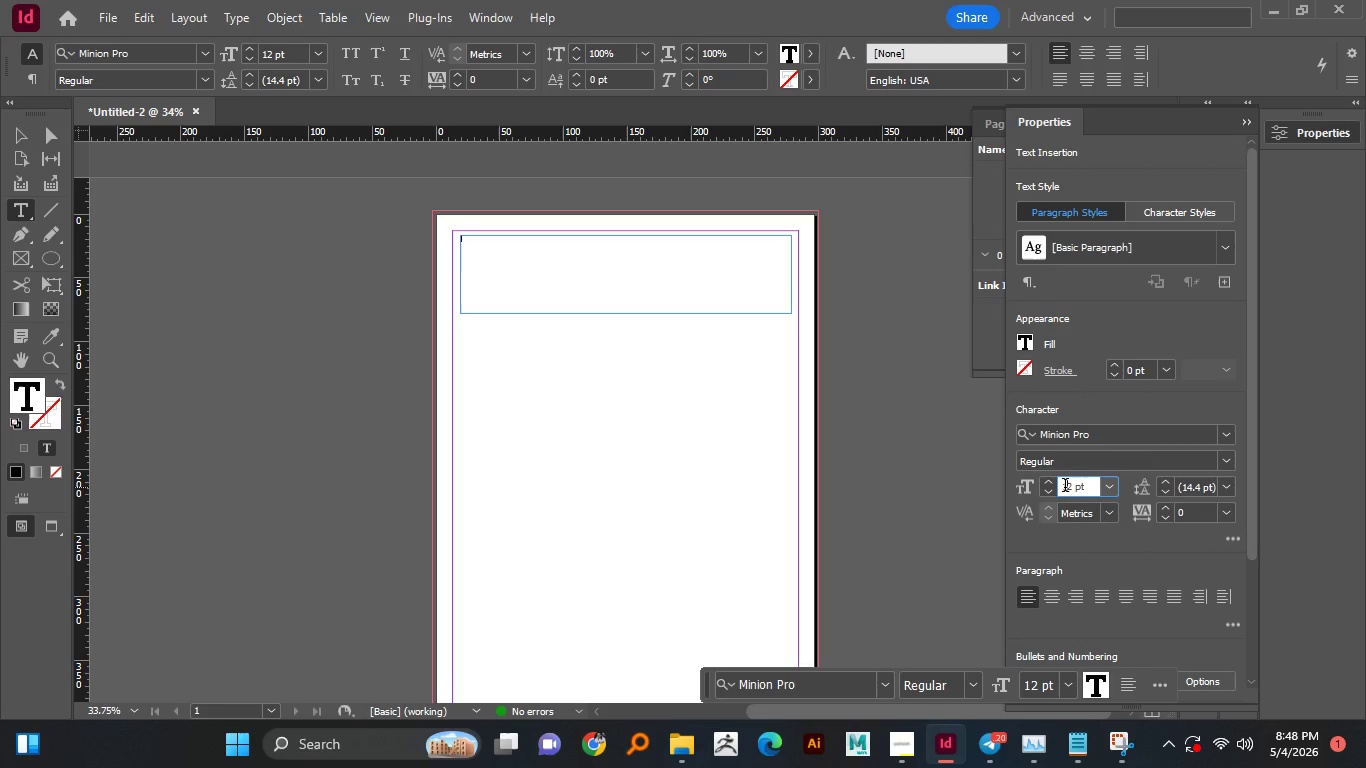 
triple_click([1065, 487])
 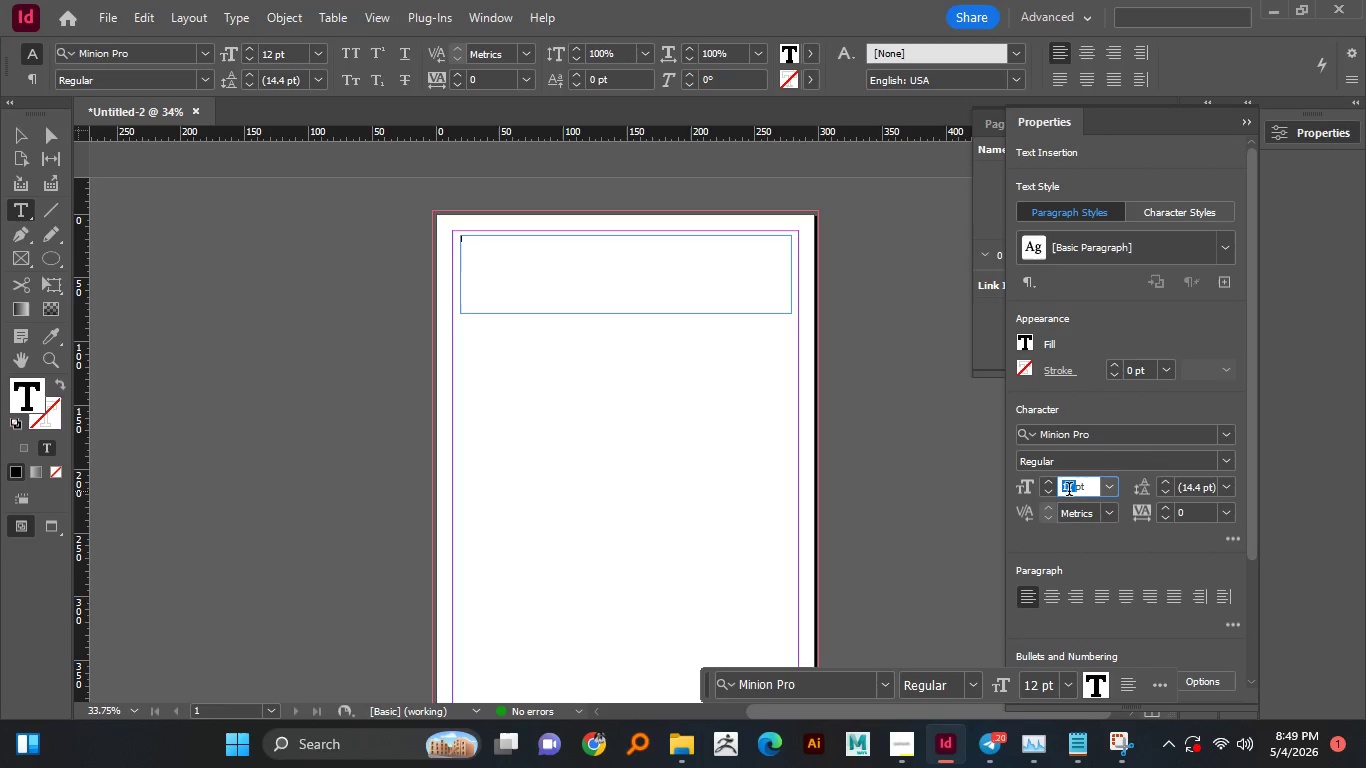 
type(100)
key(NumpadEnter)
type(t)
key(Backspace)
type(The)
key(Backspace)
key(Backspace)
key(Backspace)
type(THE SMALL)
 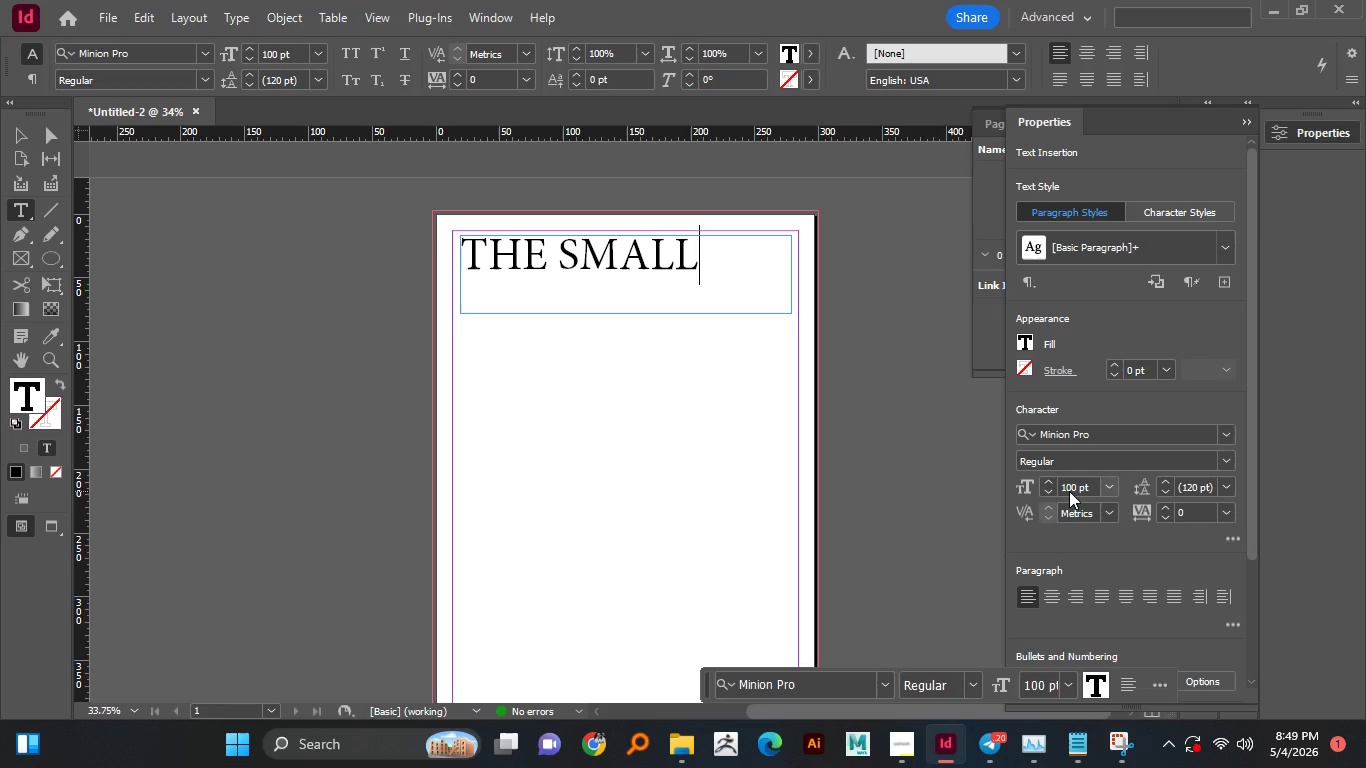 
type(B)
key(Backspace)
type( BUSINES)
 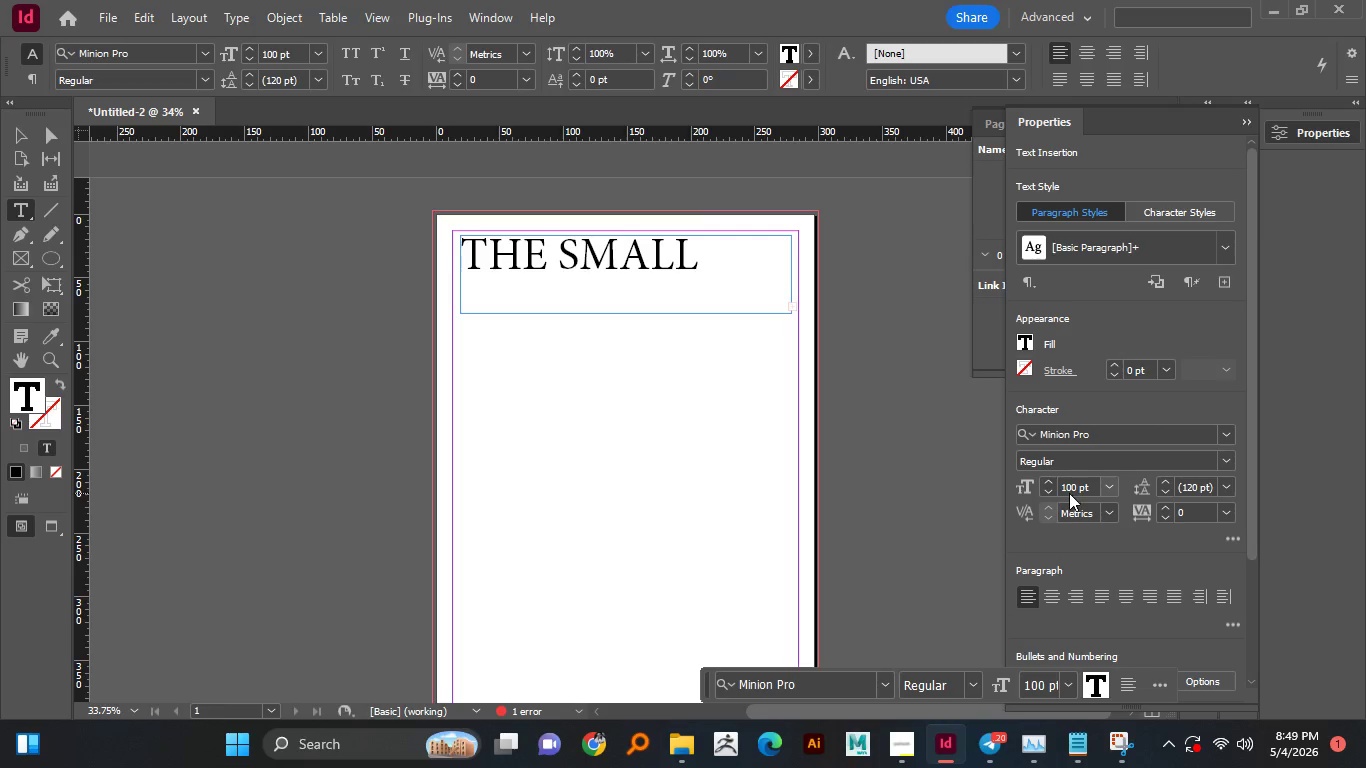 
key(Control+A)
 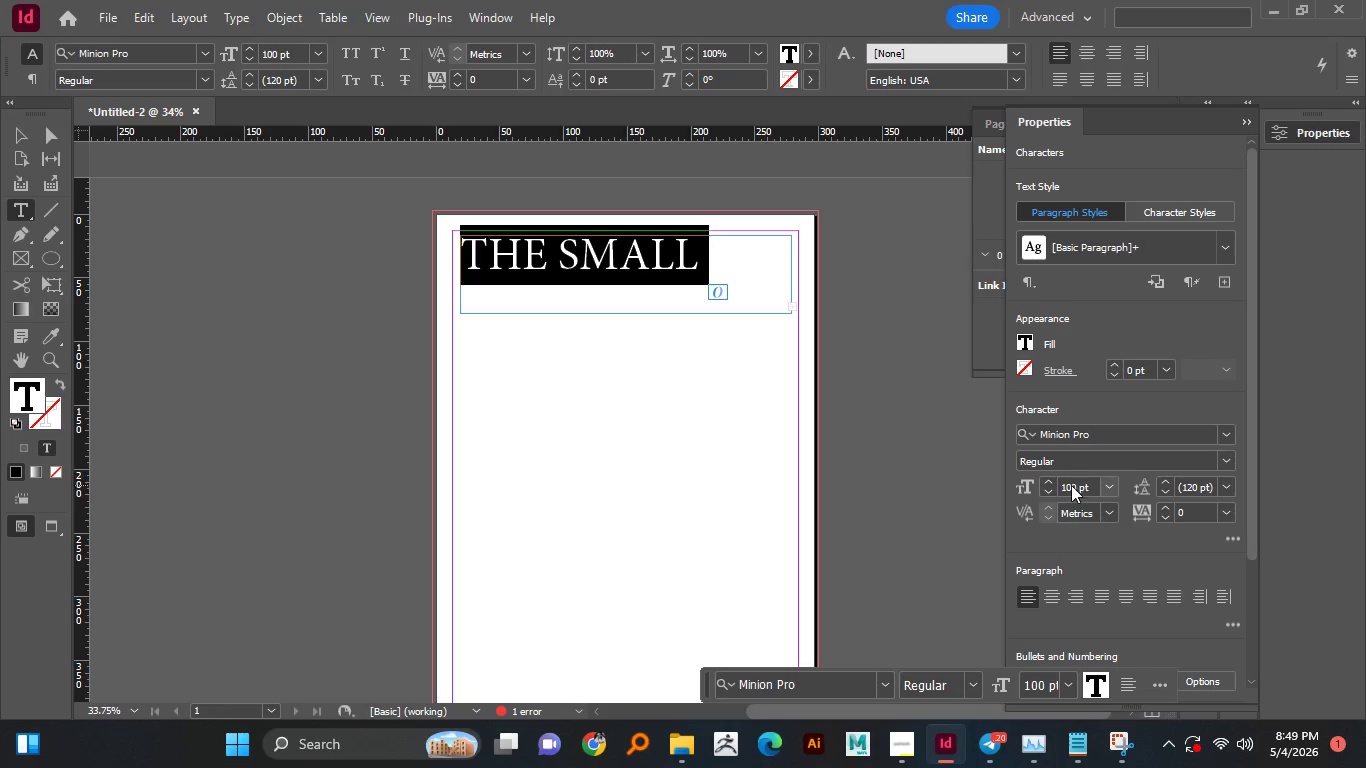 
double_click([1071, 485])
 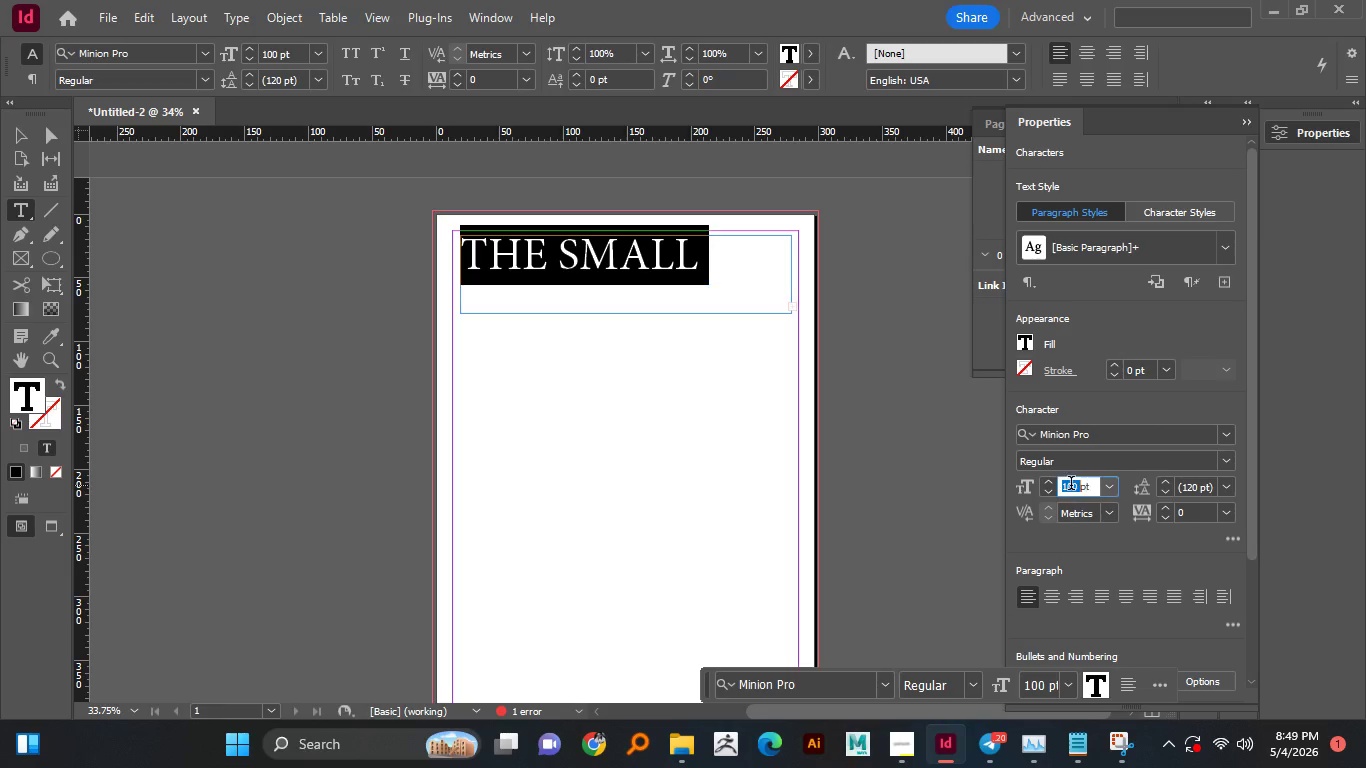 
triple_click([1071, 485])
 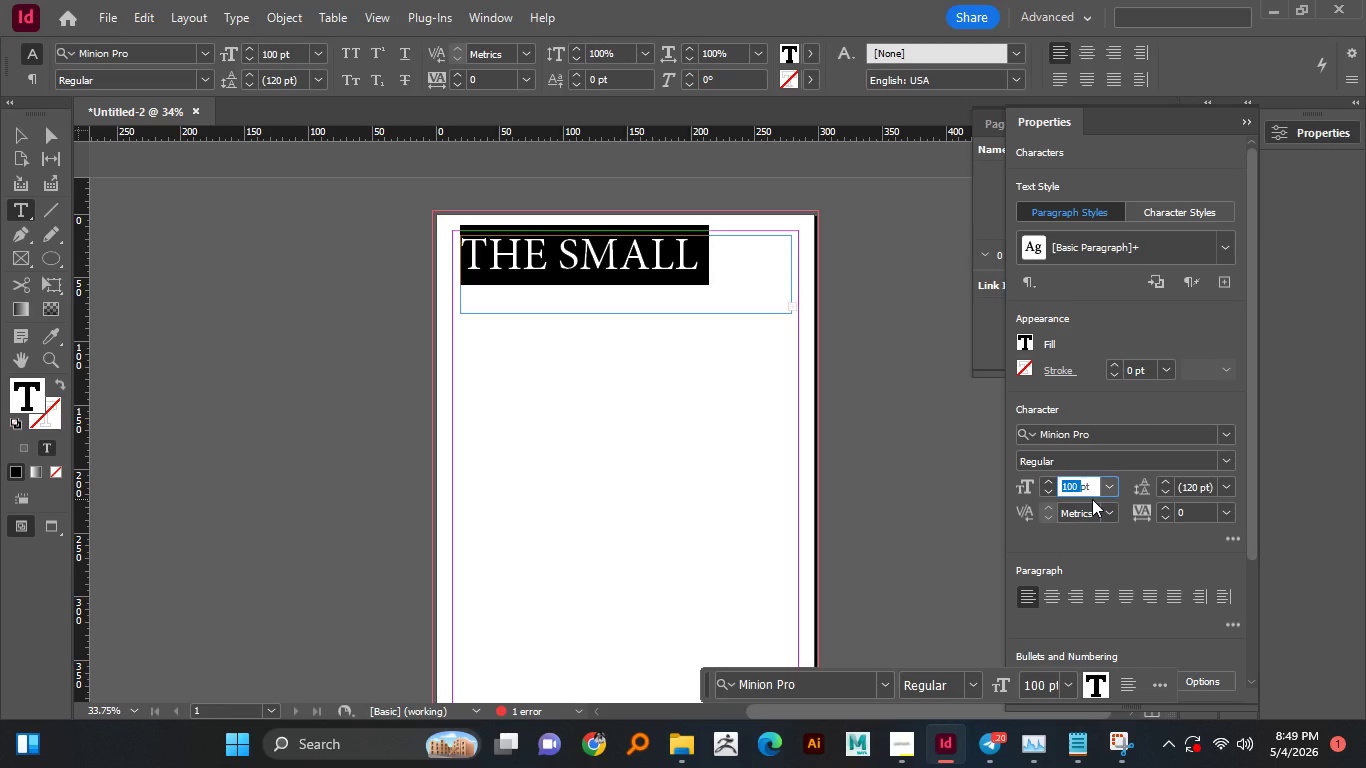 
key(Numpad8)
 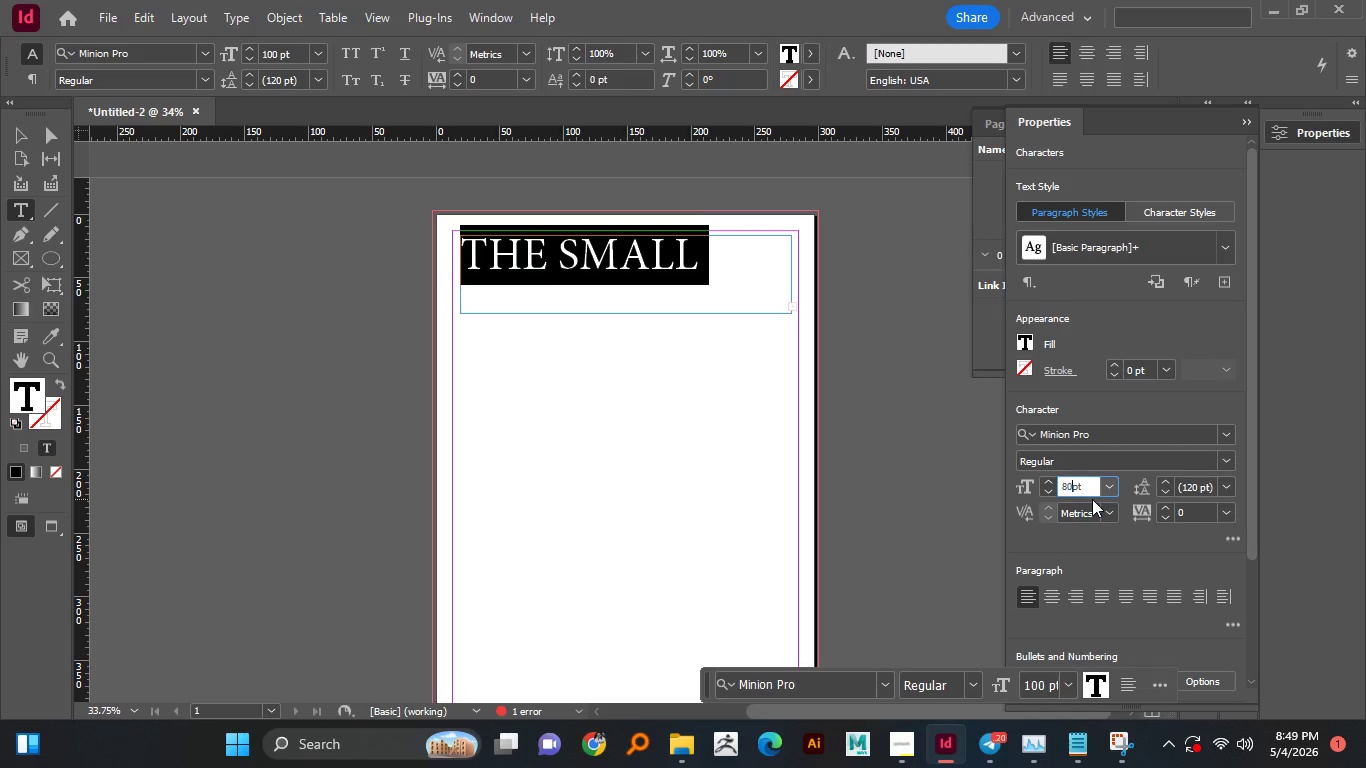 
key(Numpad0)
 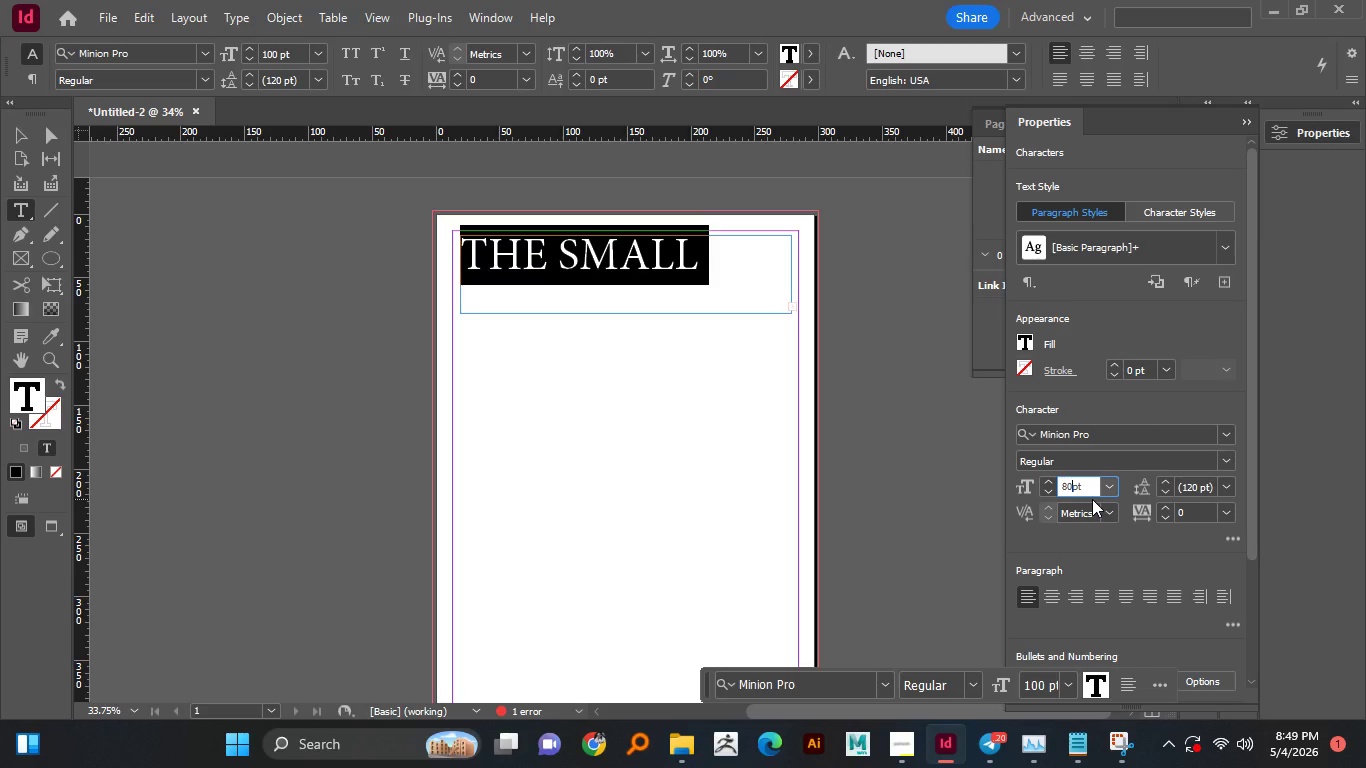 
key(NumpadEnter)
 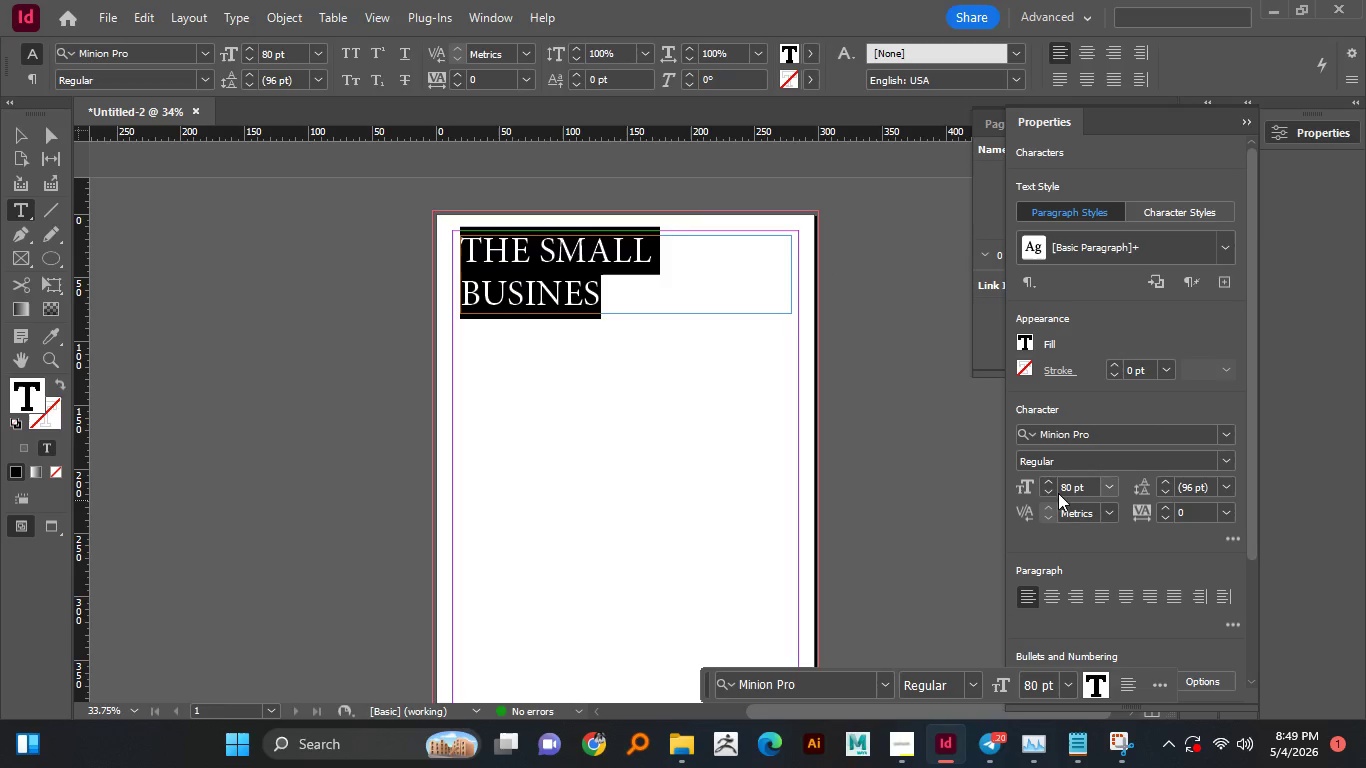 
double_click([1048, 493])
 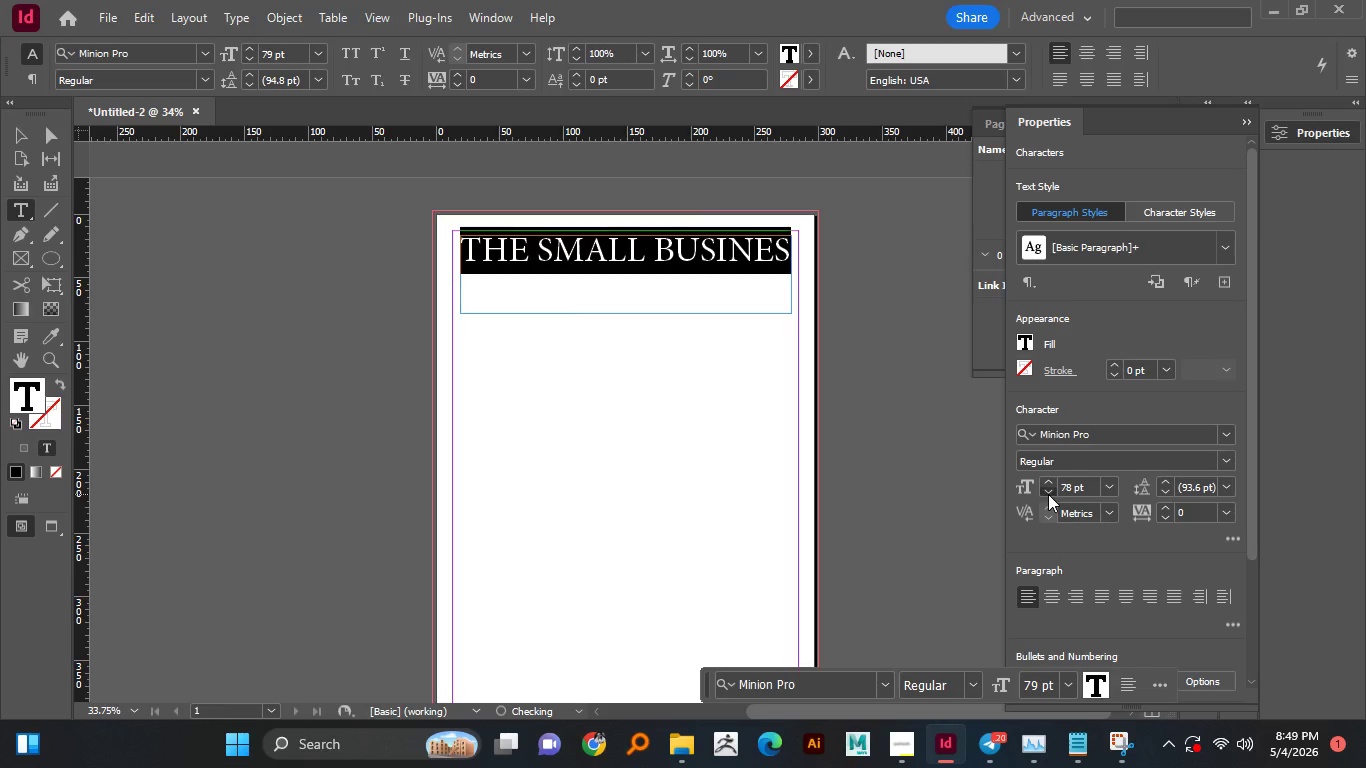 
triple_click([1048, 494])
 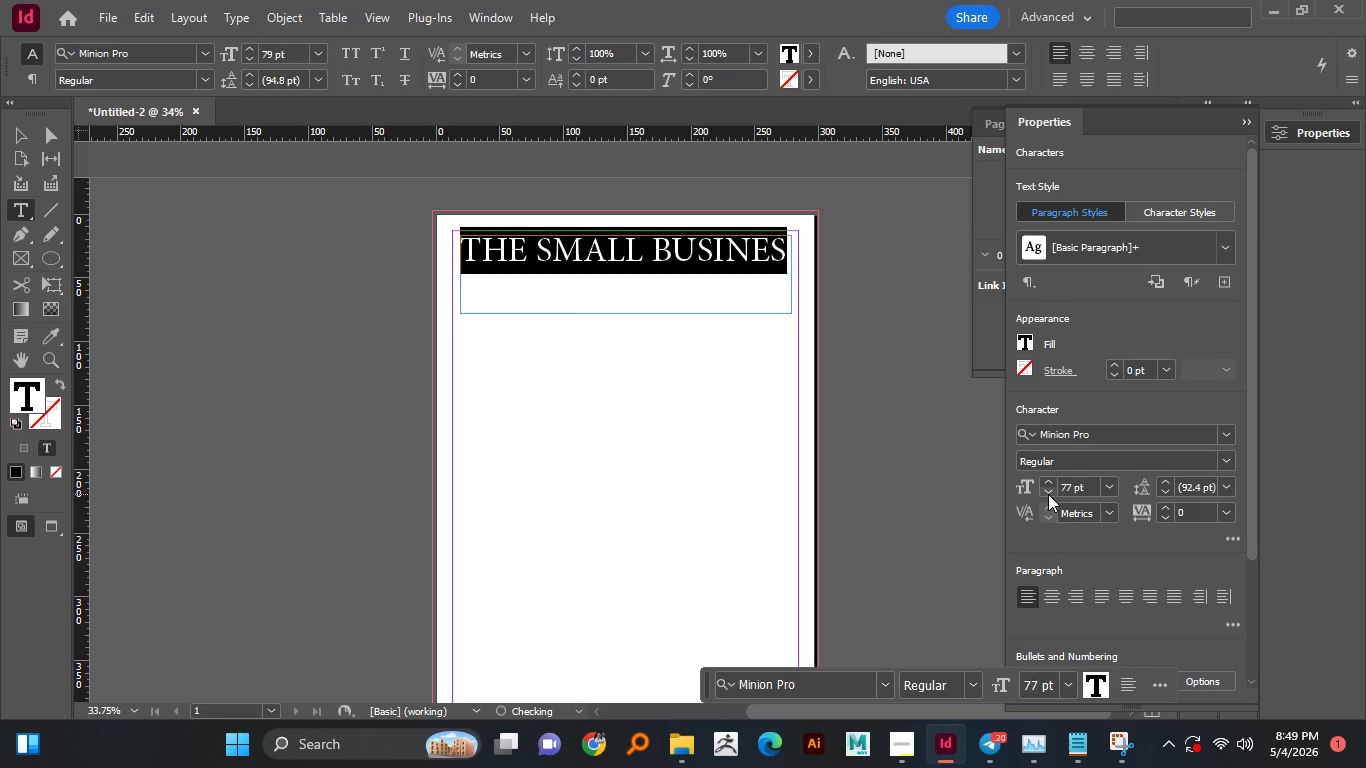 
triple_click([1048, 494])
 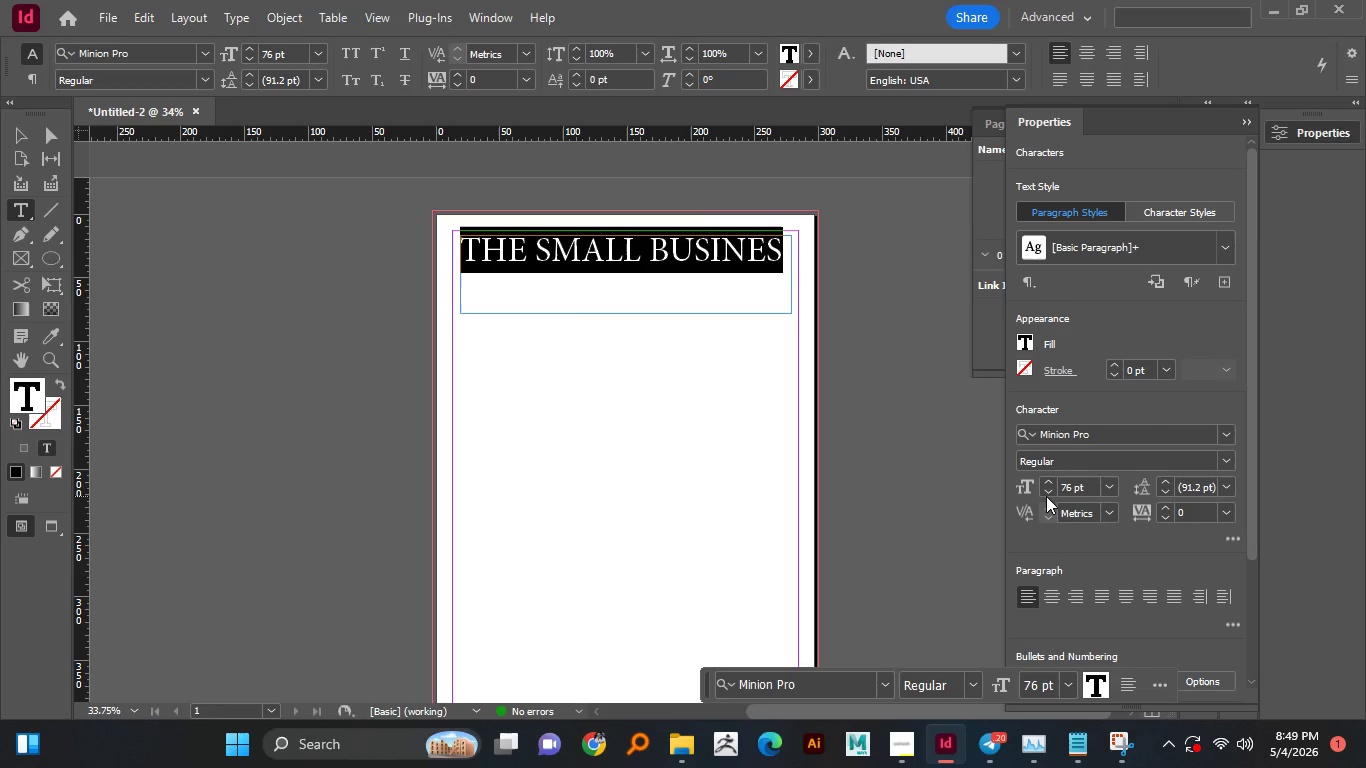 
left_click([1046, 496])
 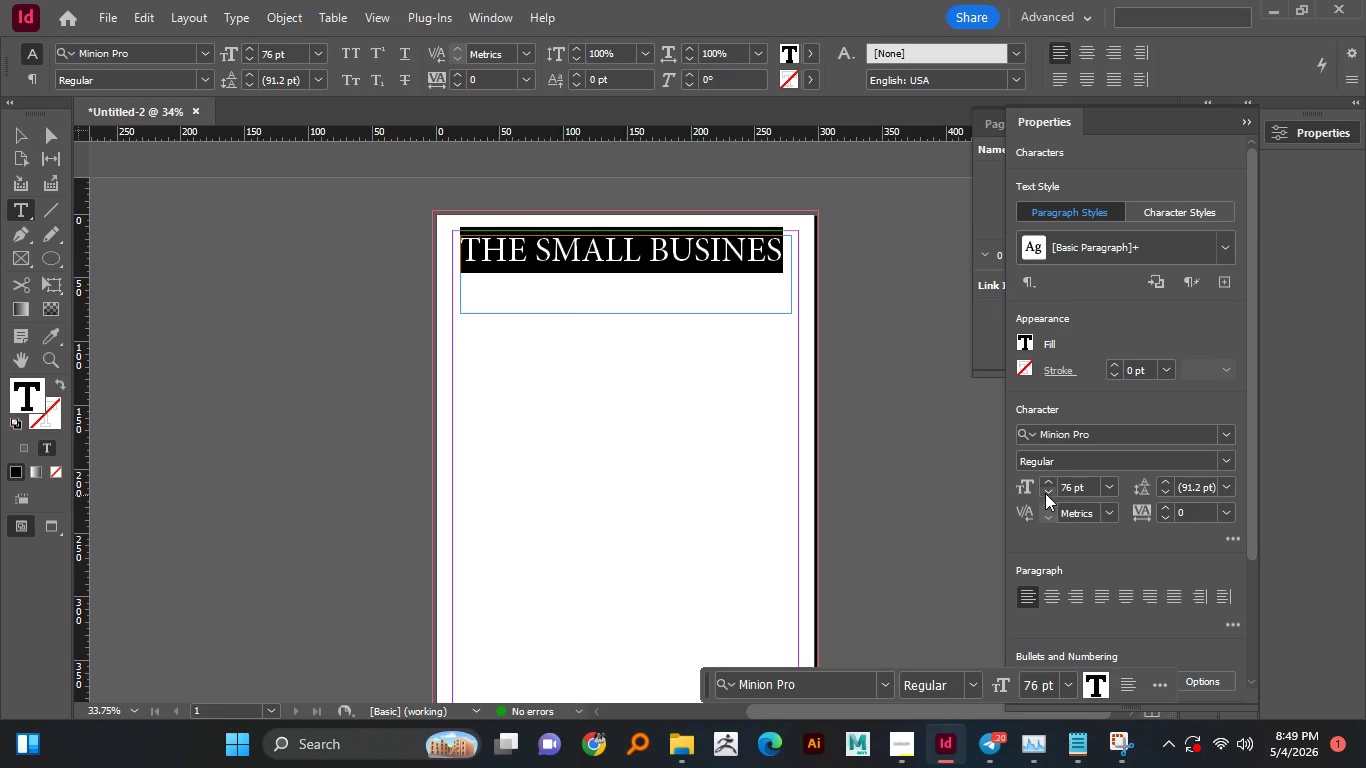 
double_click([1045, 490])
 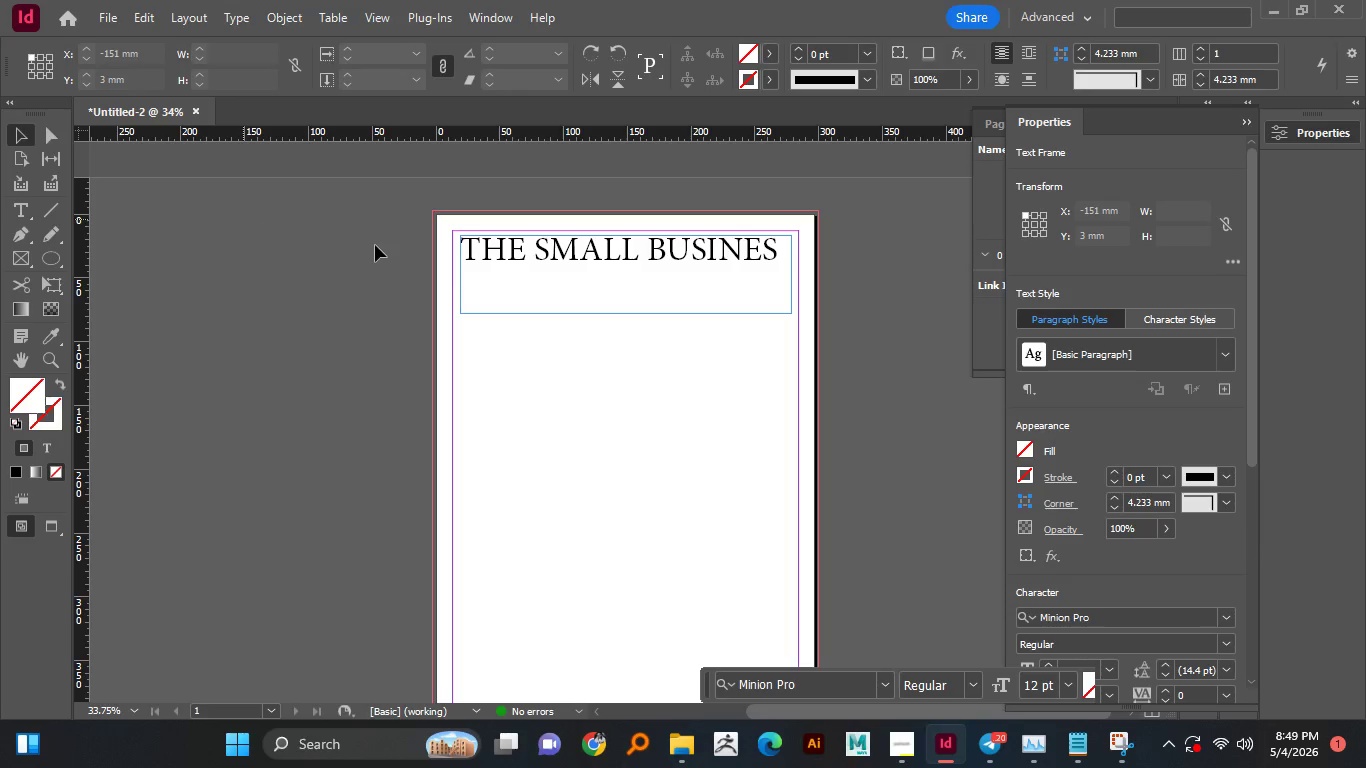 
left_click([670, 255])
 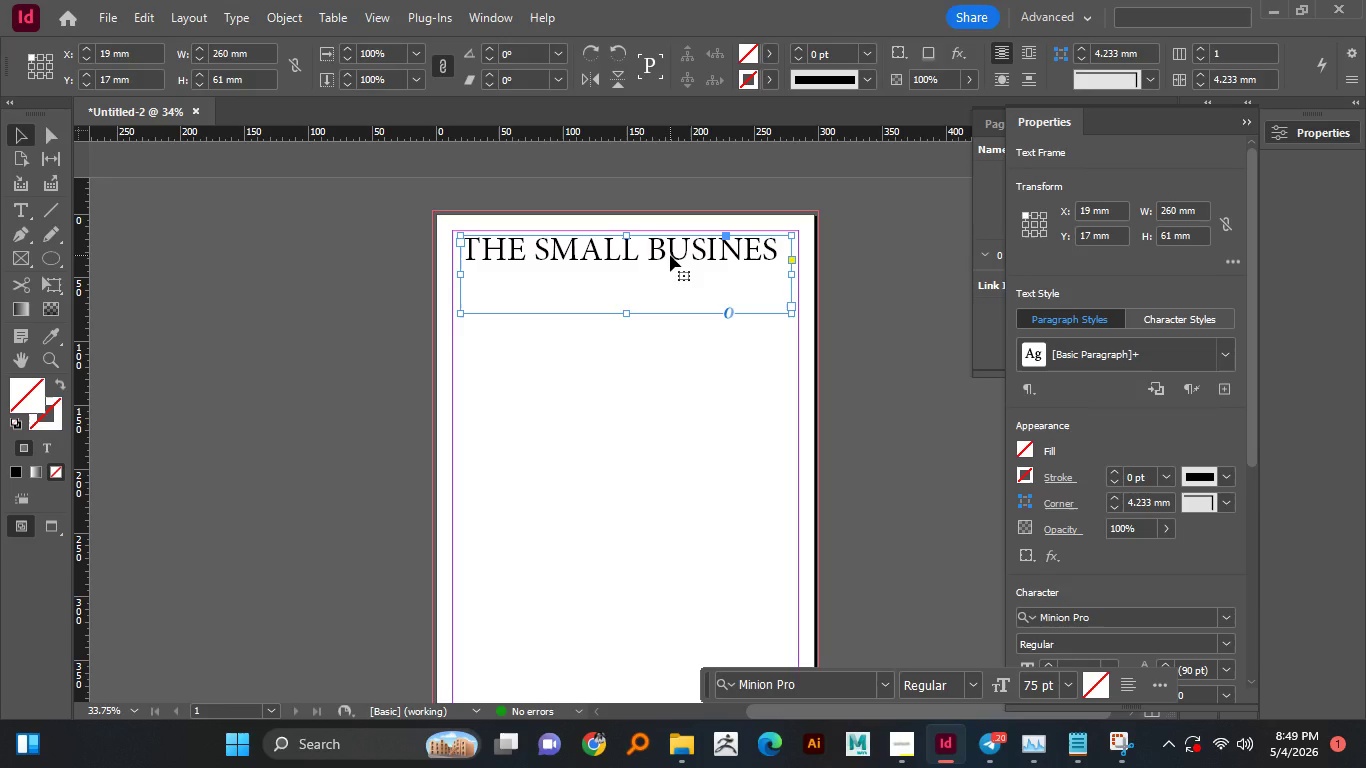 
wait(5.12)
 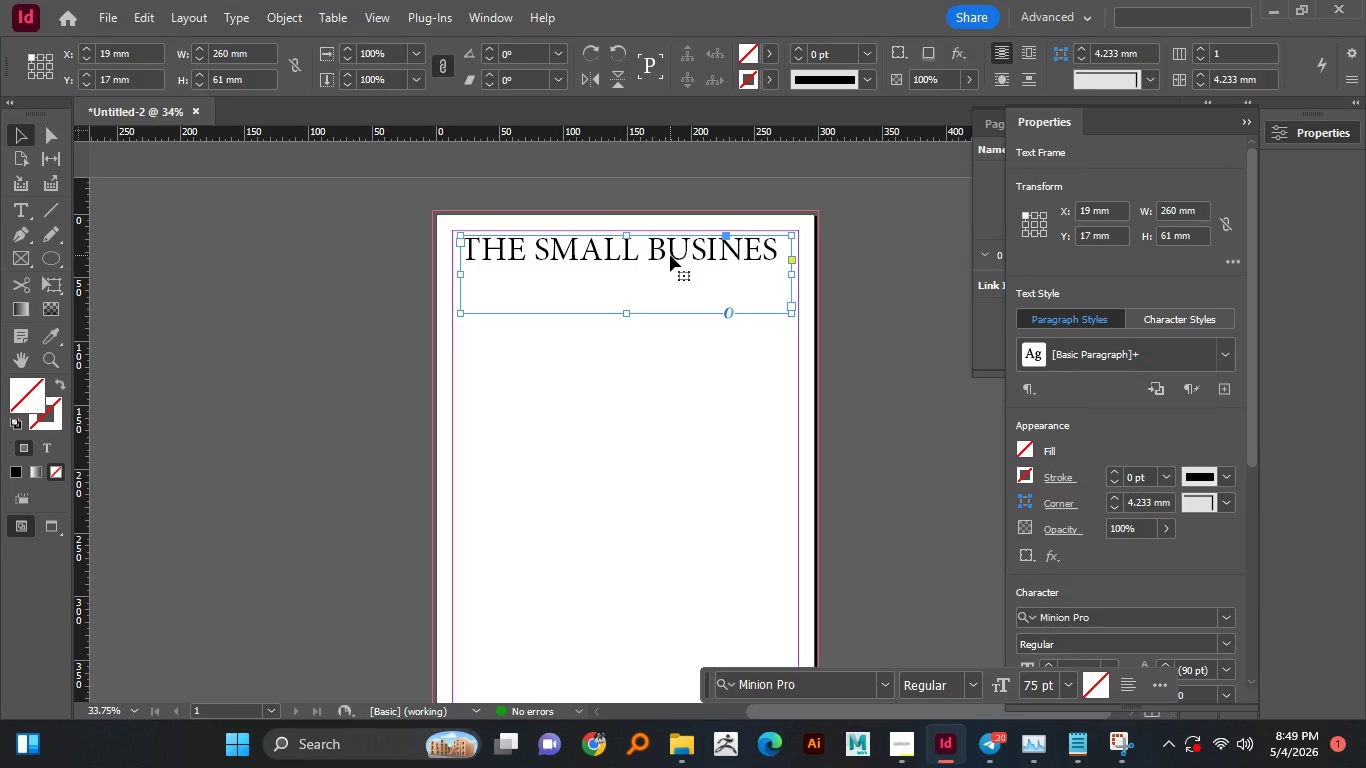 
left_click([1098, 616])
 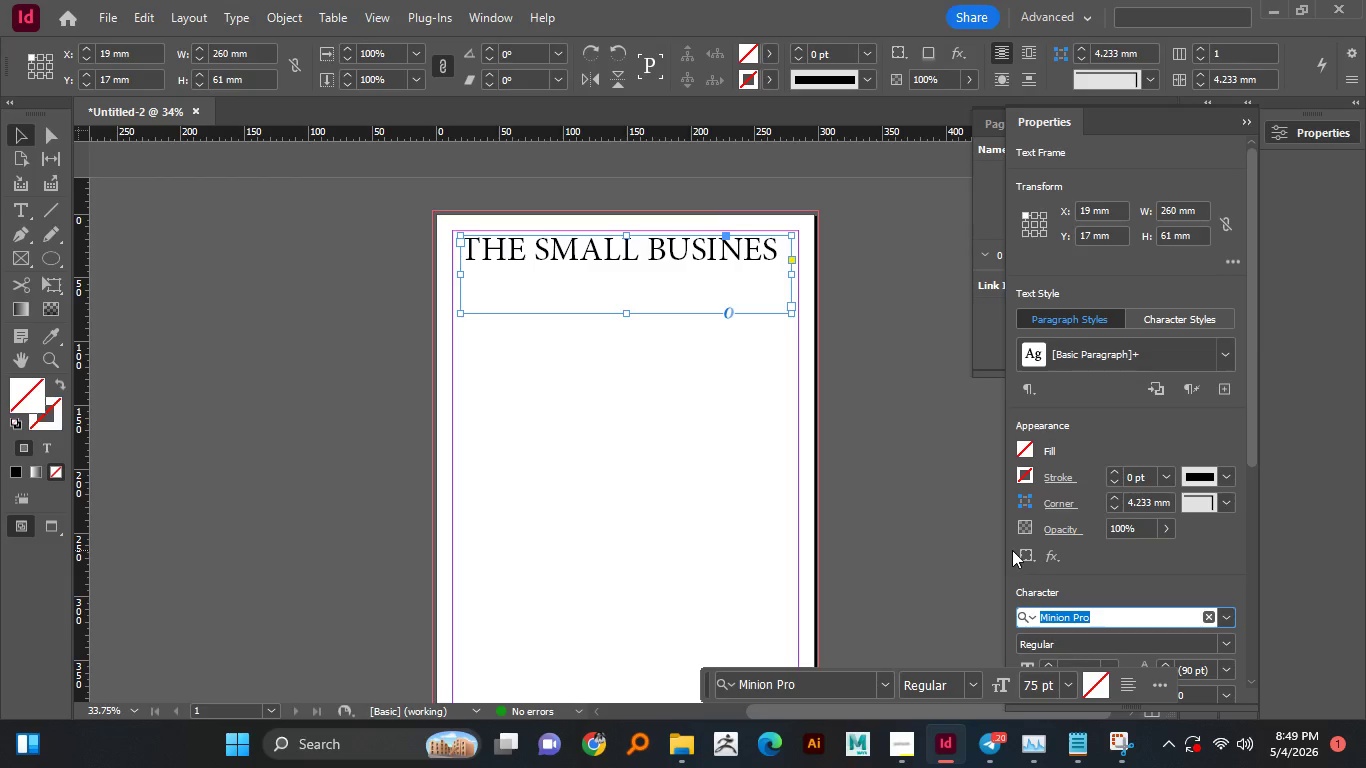 
wait(5.11)
 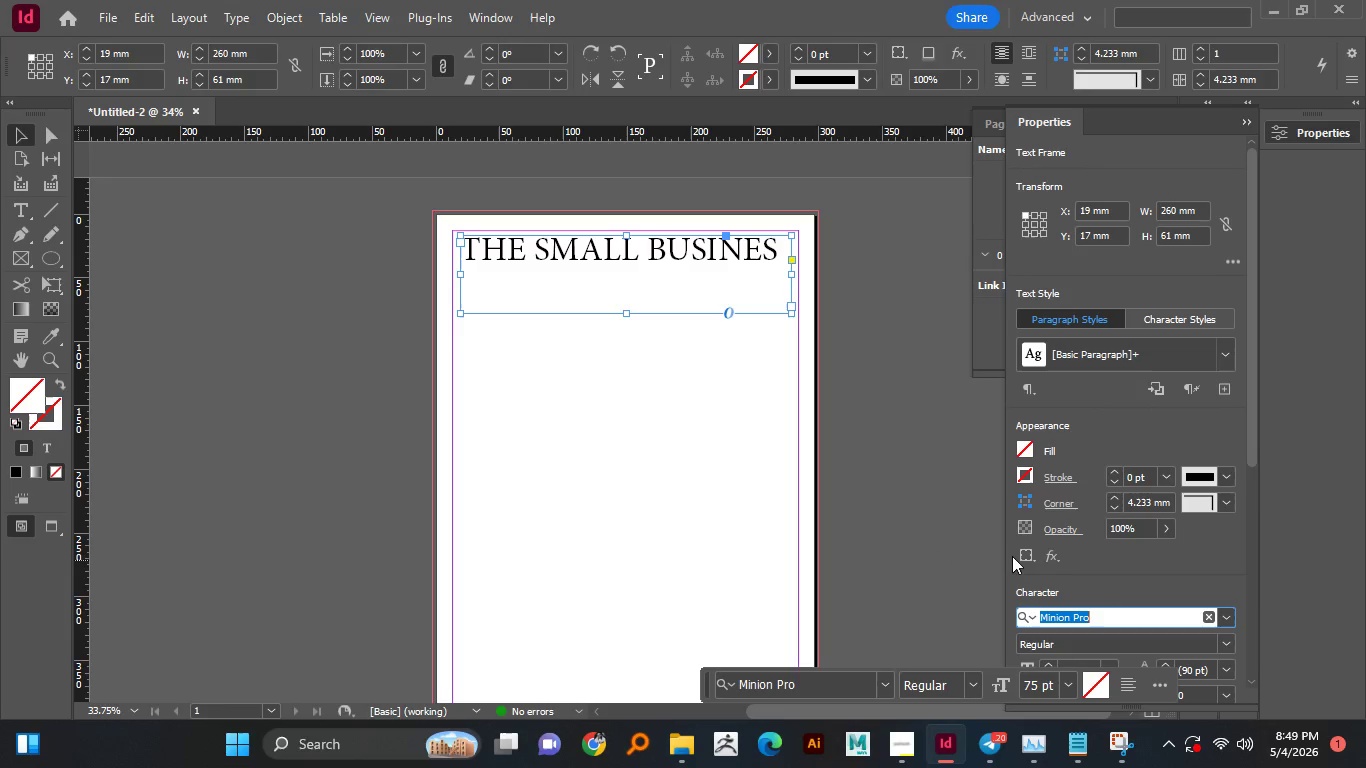 
type(INTR)
 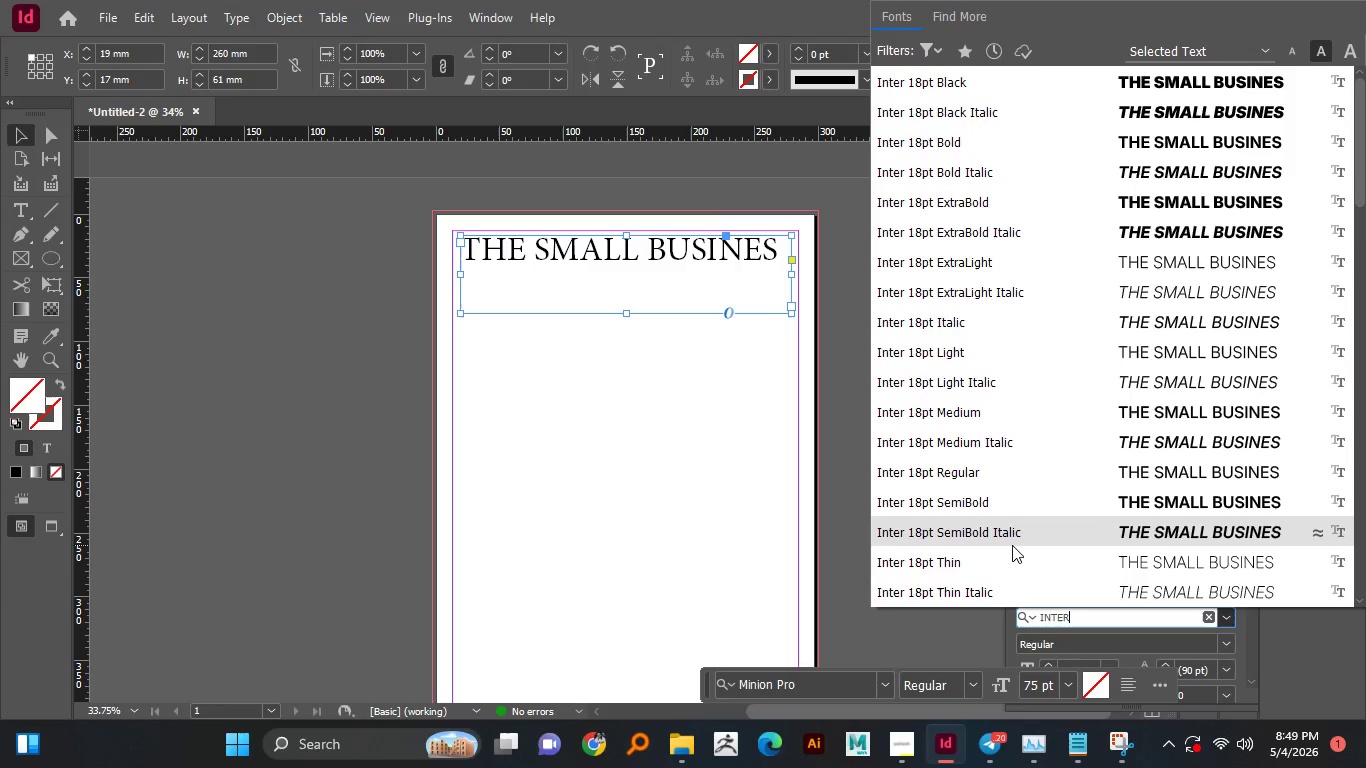 
hold_key(key=E, duration=0.36)
 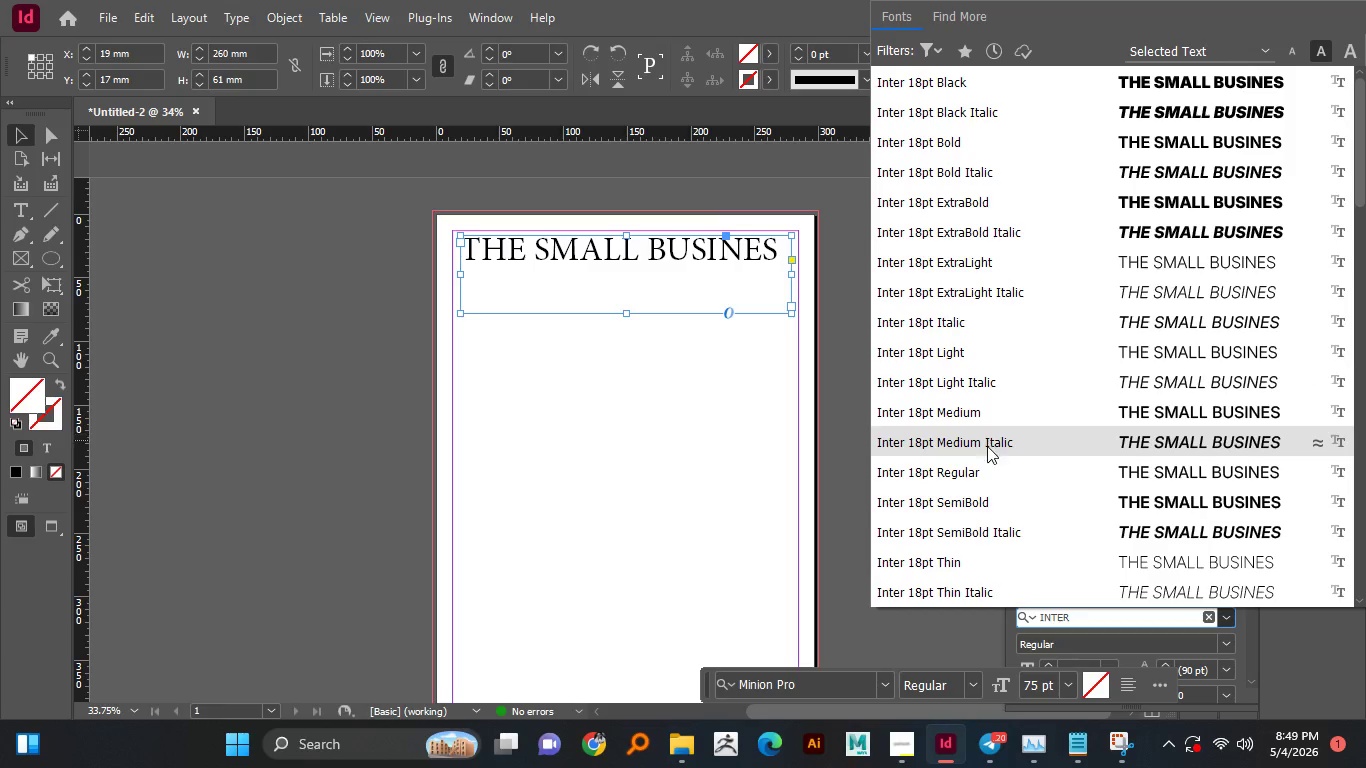 
wait(8.98)
 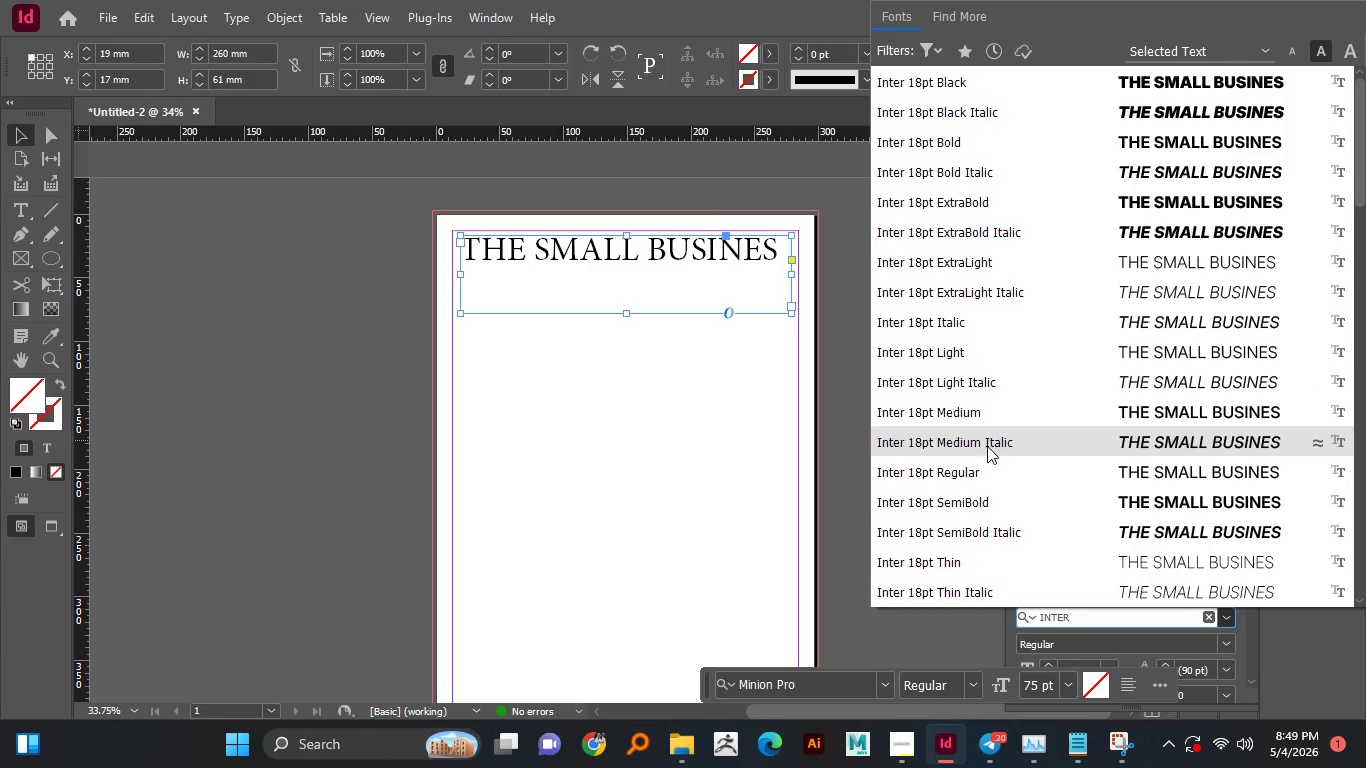 
left_click([978, 144])
 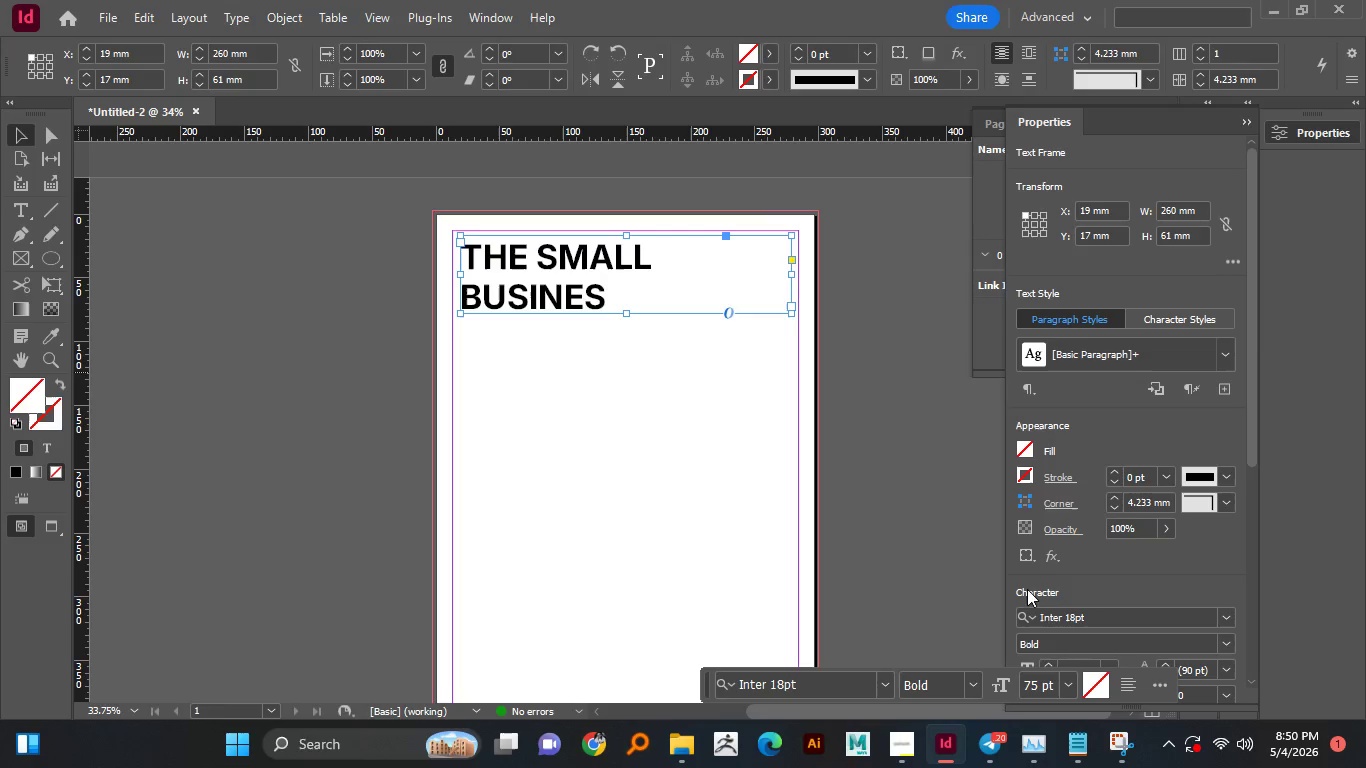 
scroll: coordinate [1118, 577], scroll_direction: down, amount: 4.0
 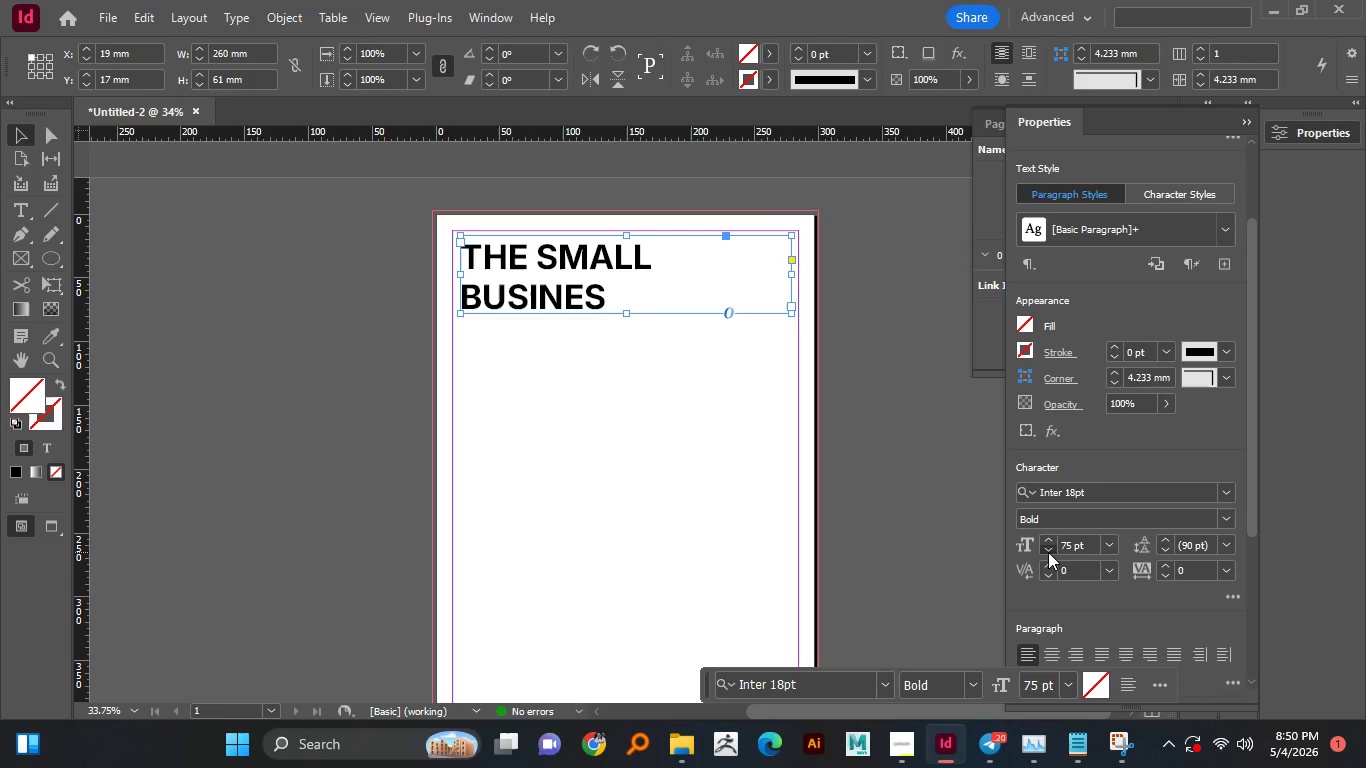 
double_click([1048, 551])
 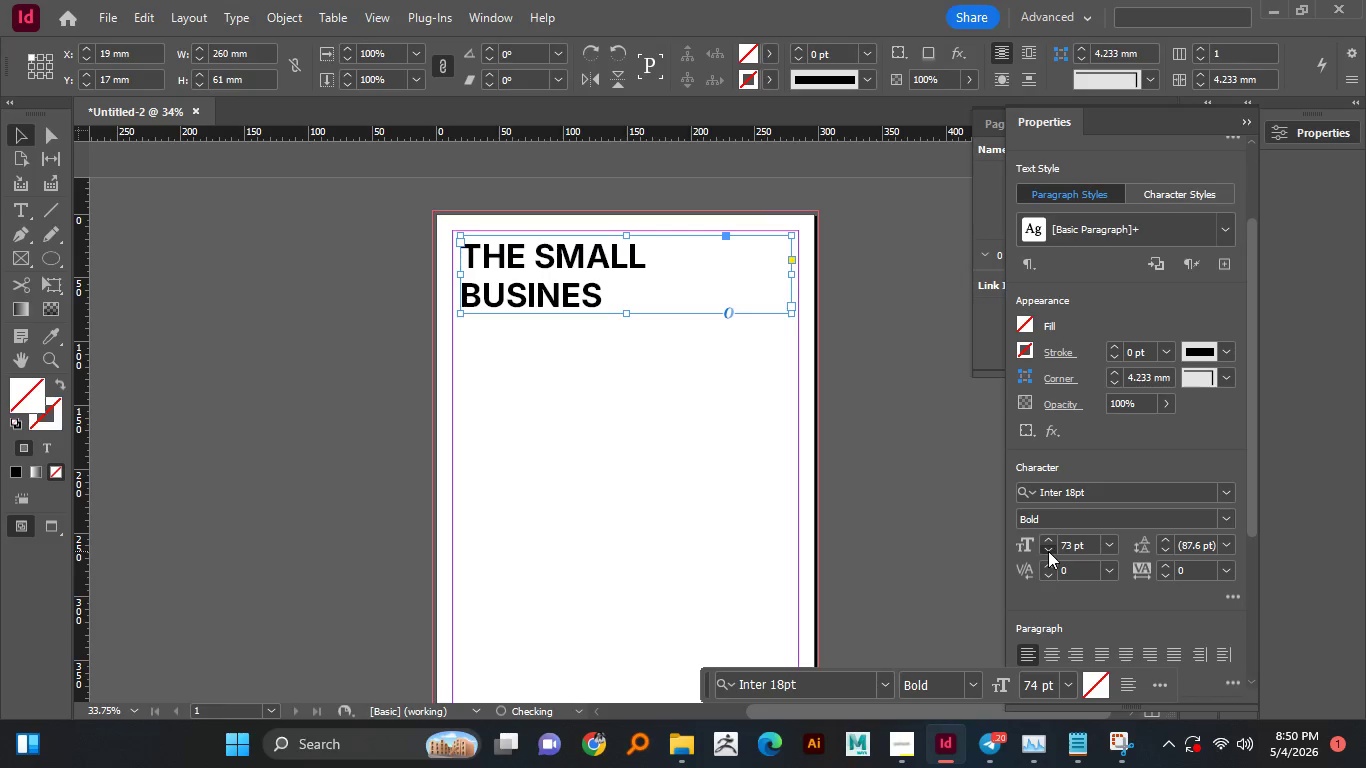 
triple_click([1048, 551])
 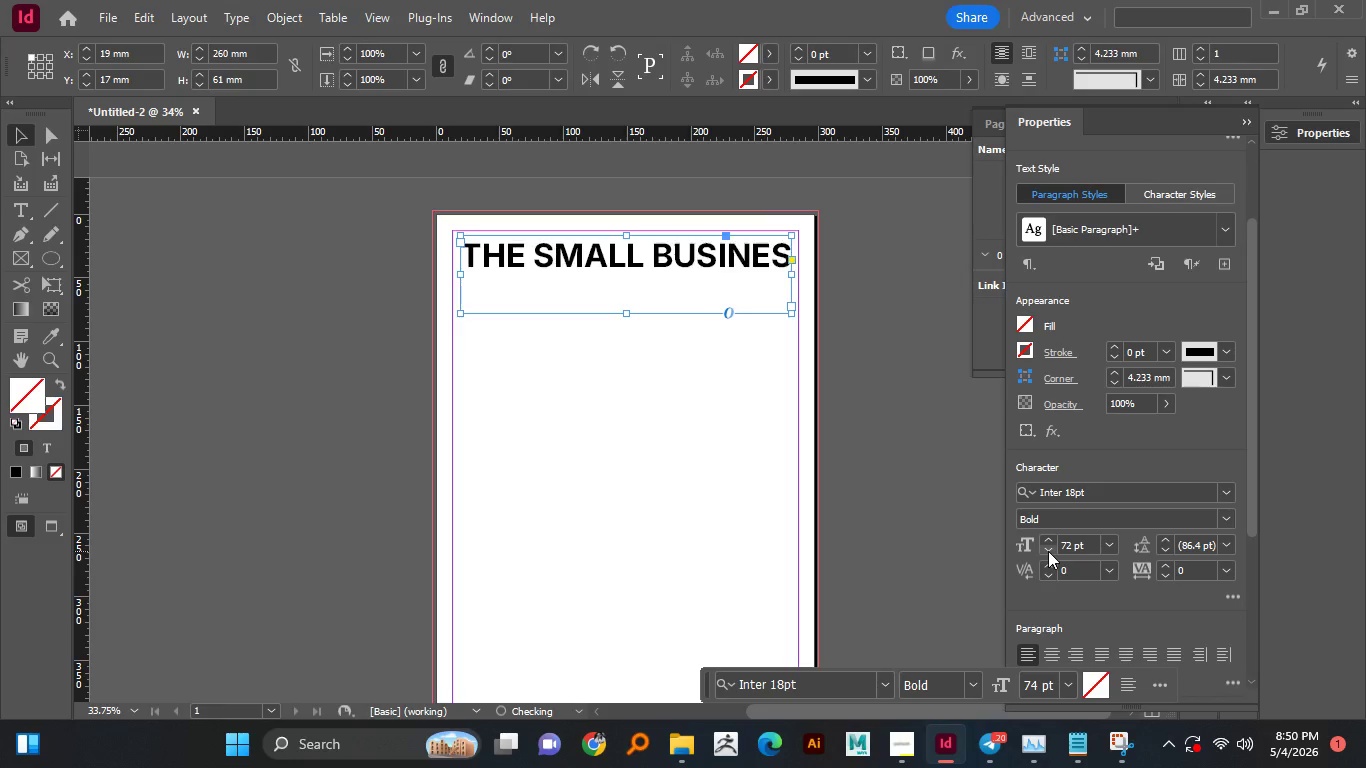 
triple_click([1048, 551])
 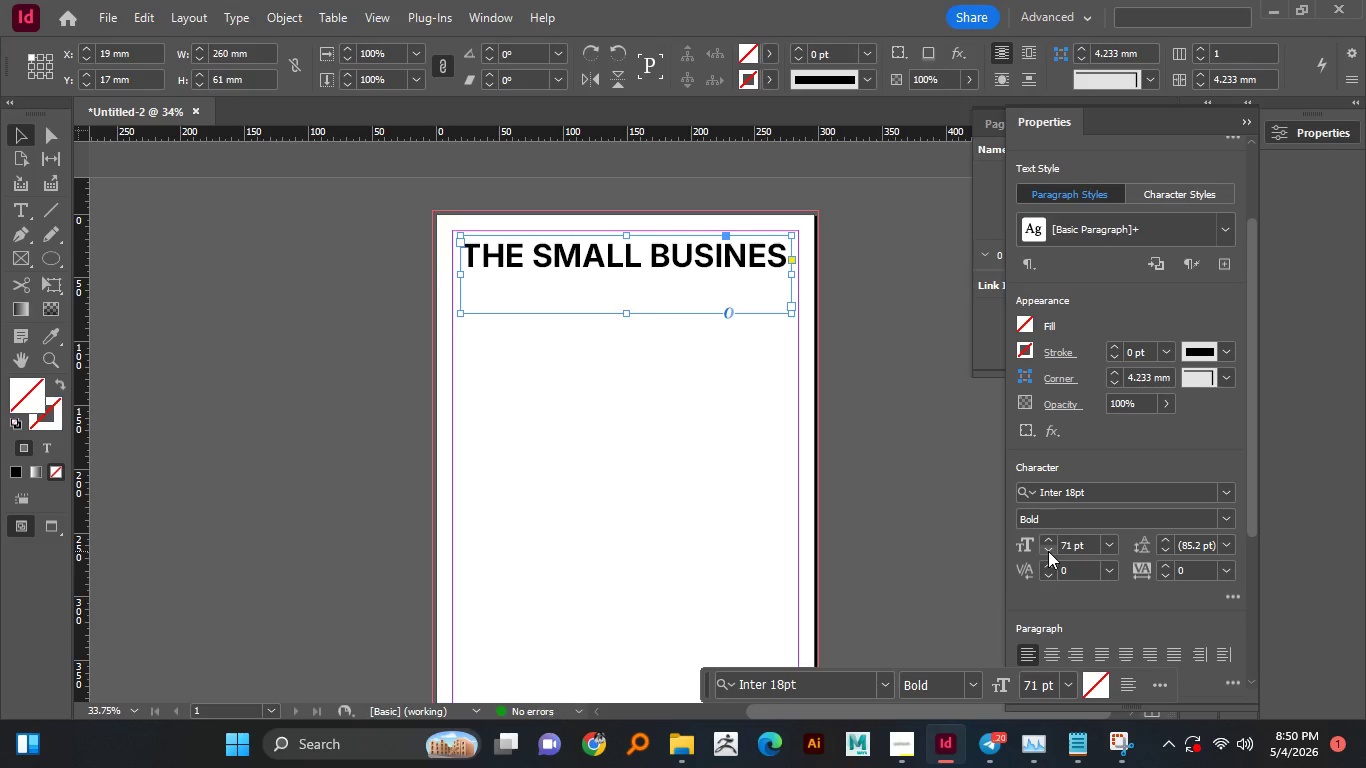 
left_click([1048, 551])
 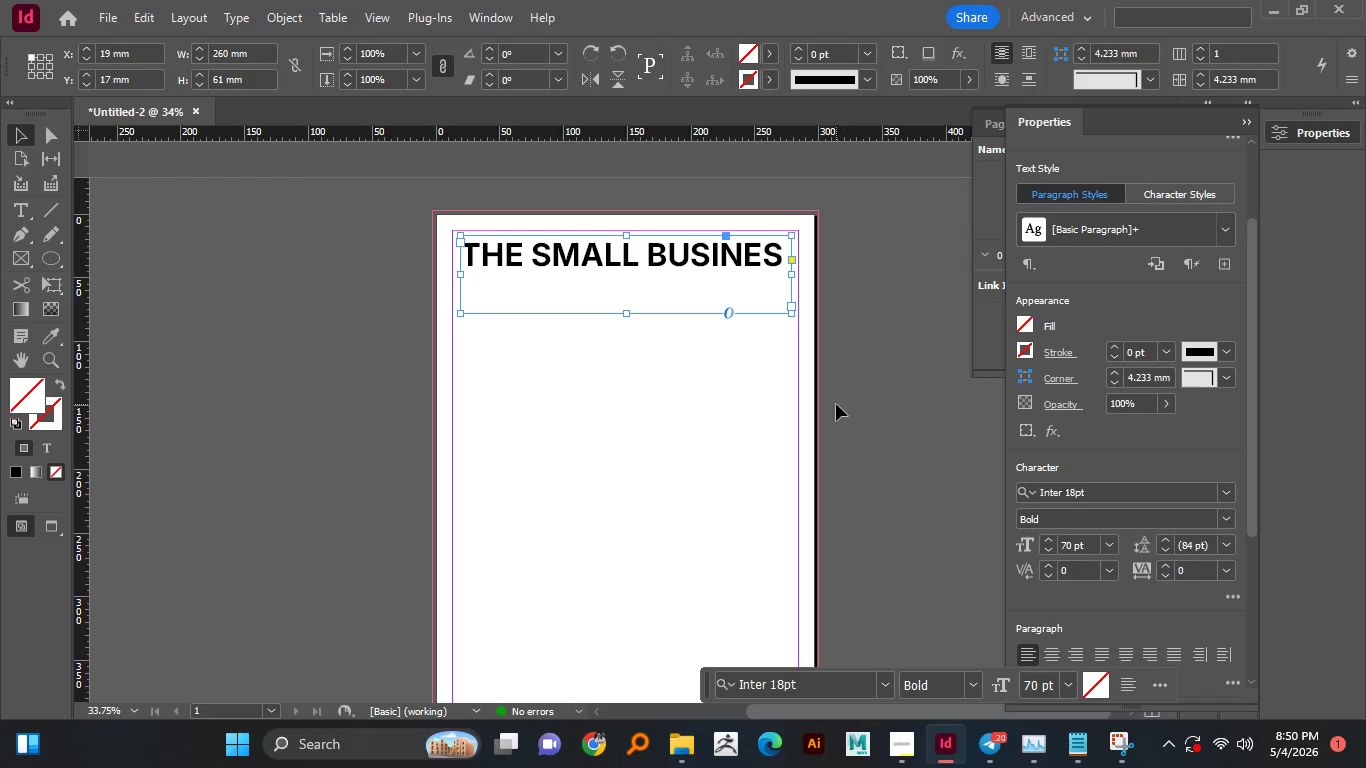 
left_click([861, 401])
 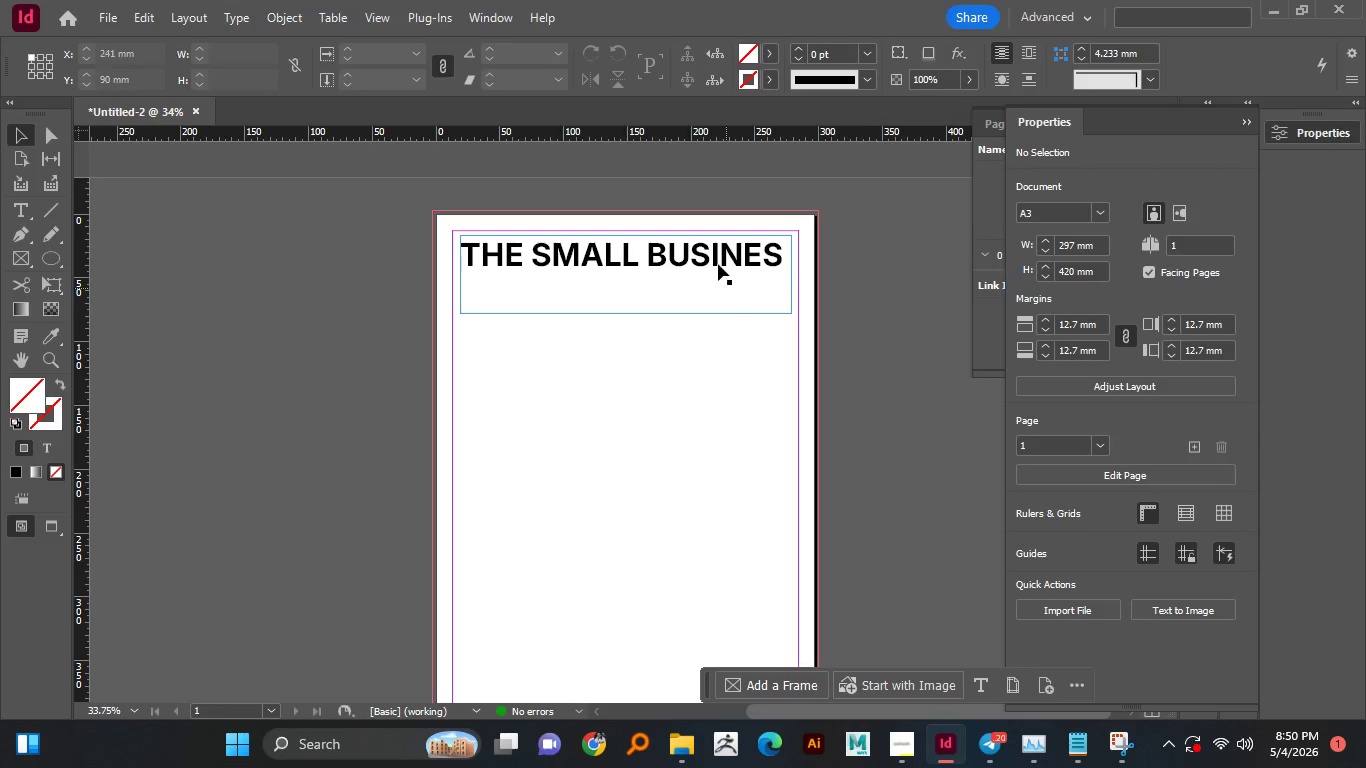 
left_click([718, 264])
 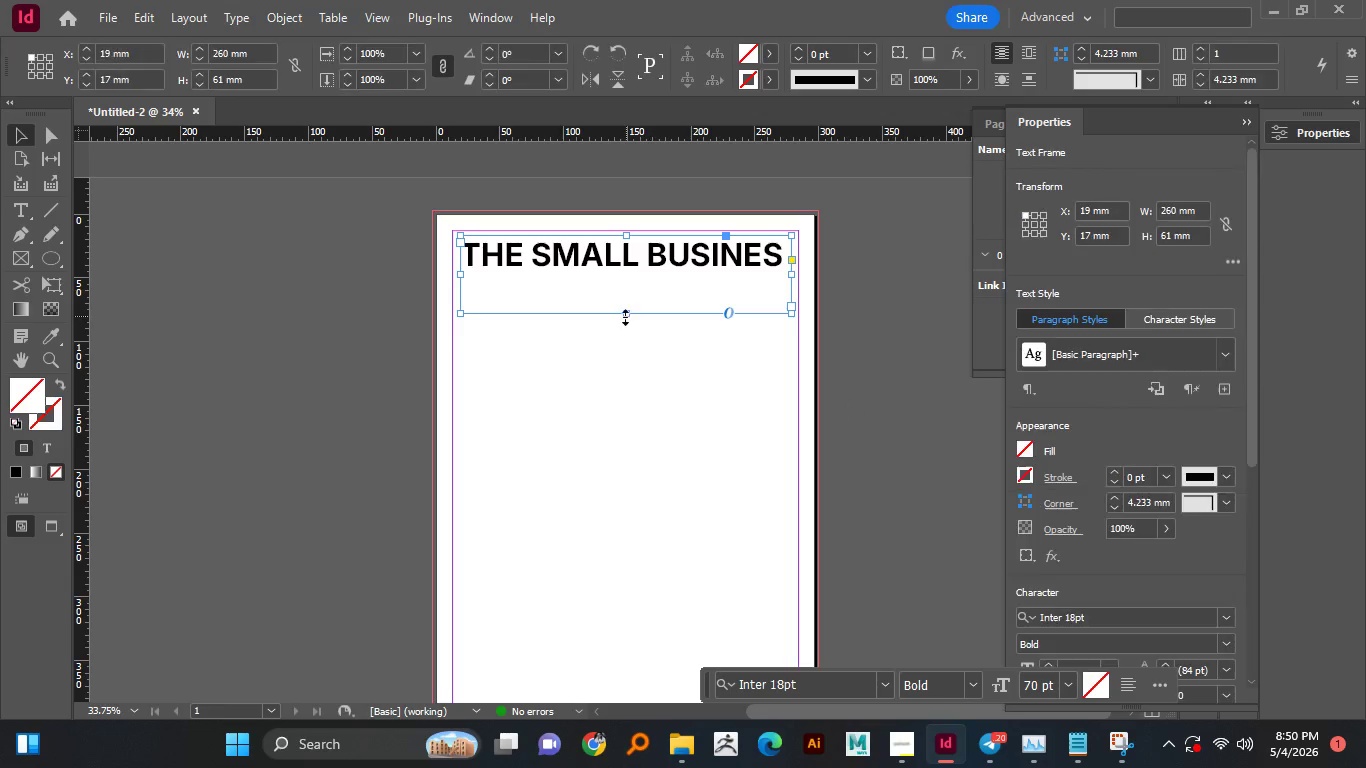 
left_click_drag(start_coordinate=[625, 317], to_coordinate=[633, 272])
 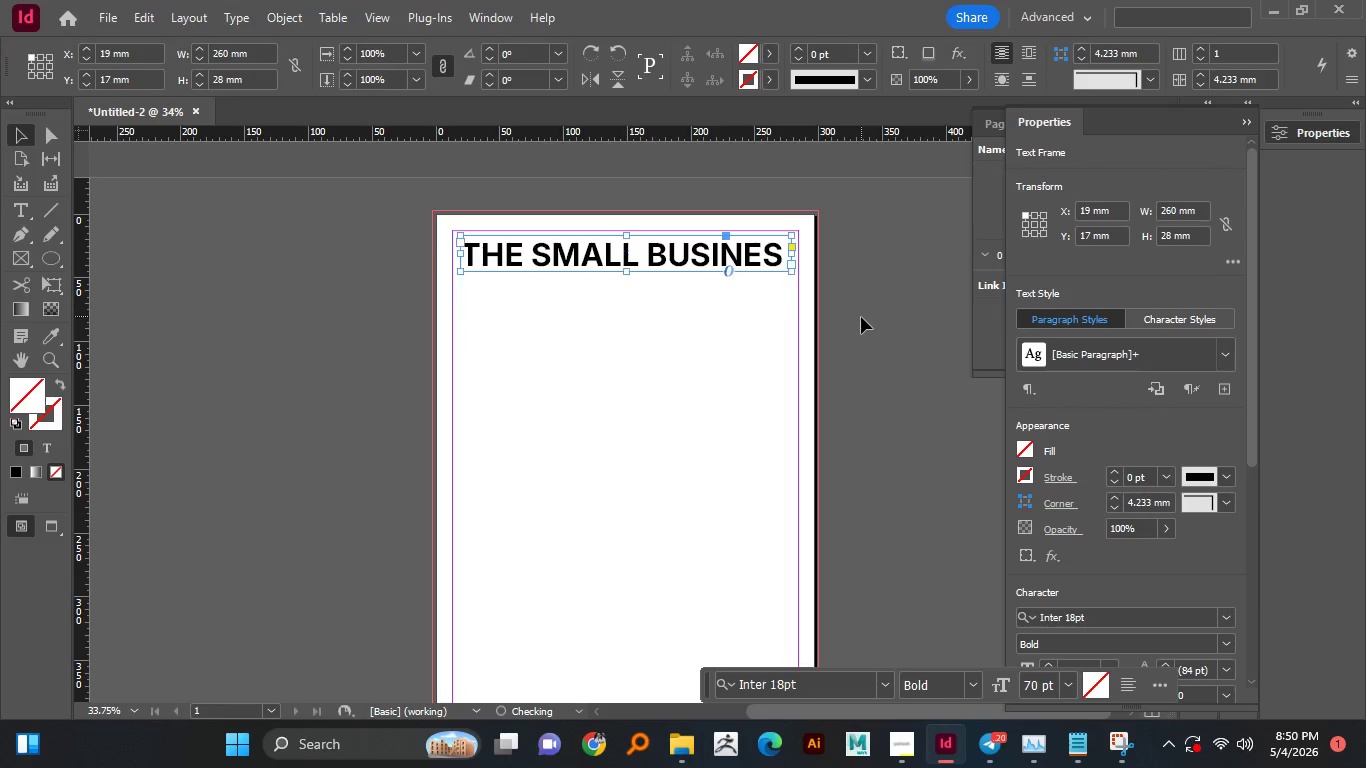 
left_click([861, 317])
 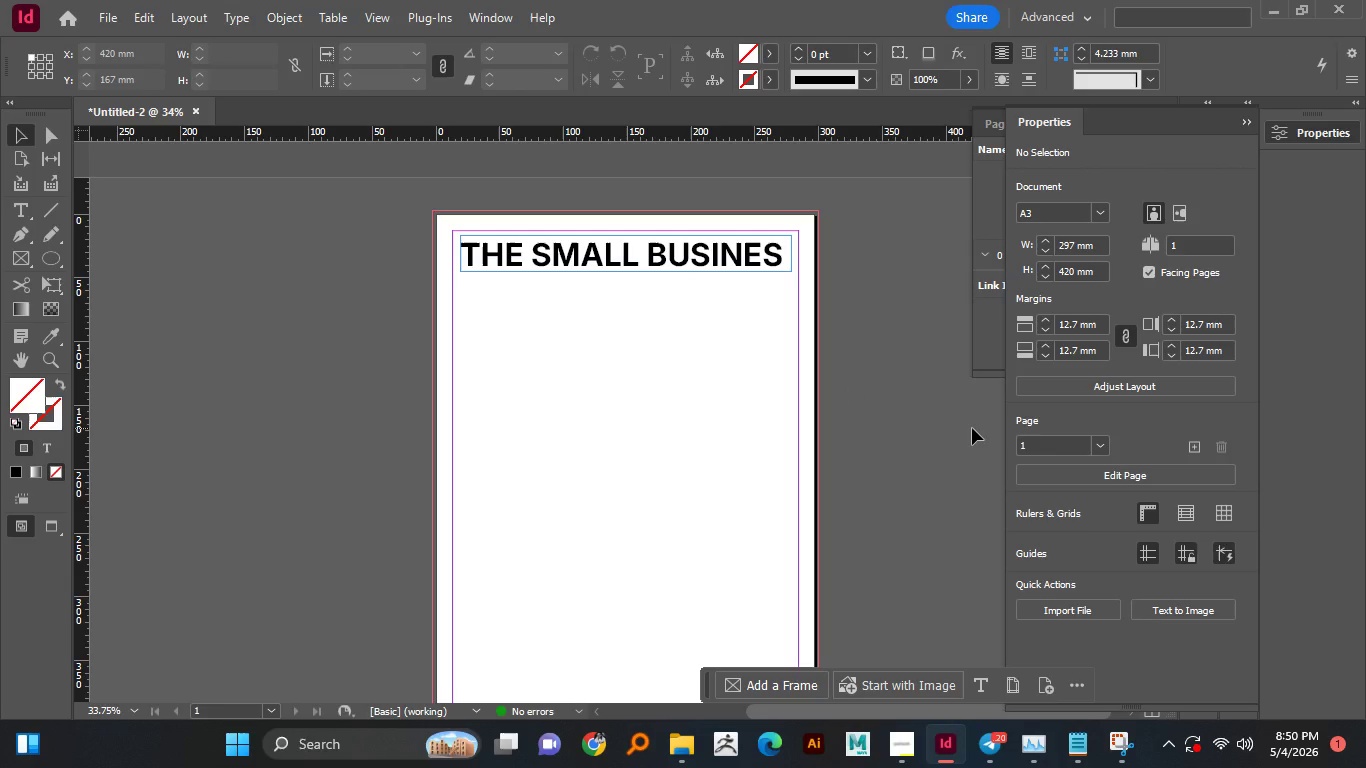 
wait(7.27)
 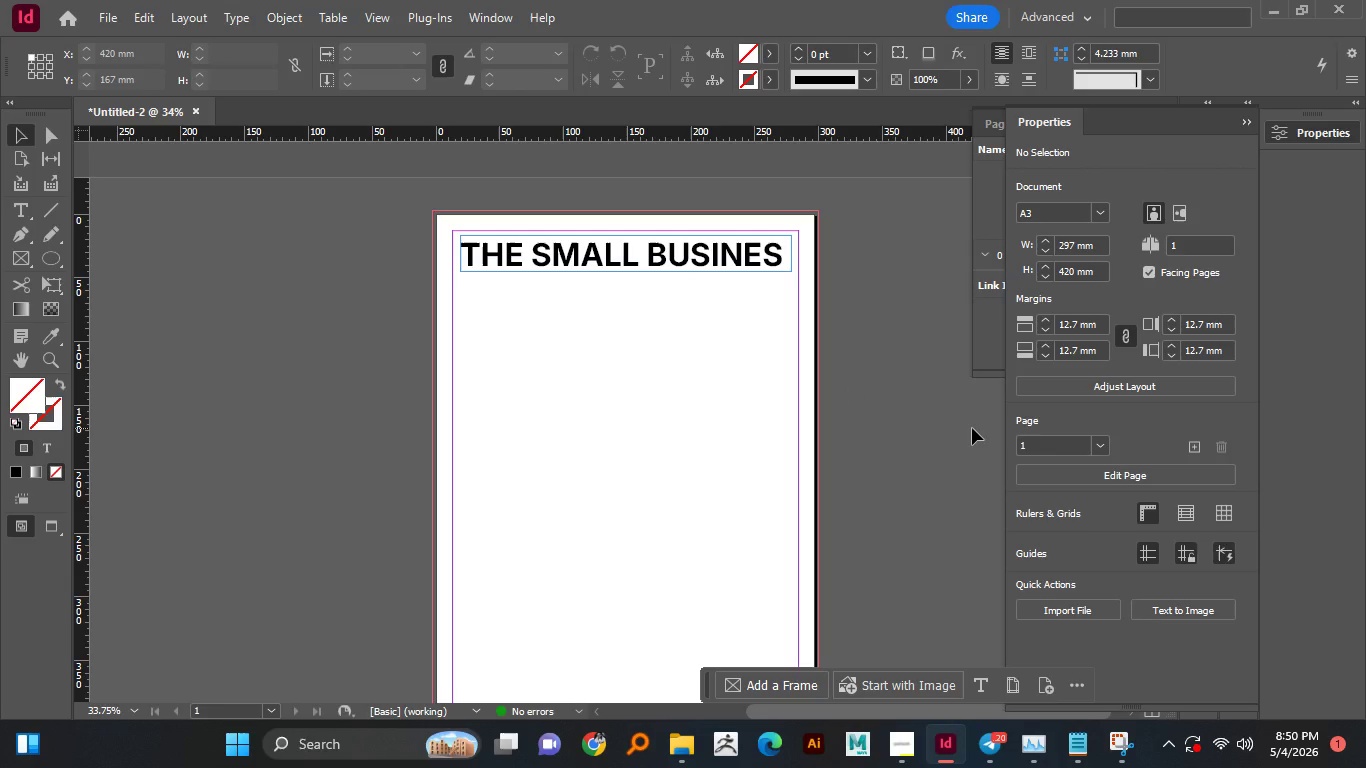 
double_click([739, 261])
 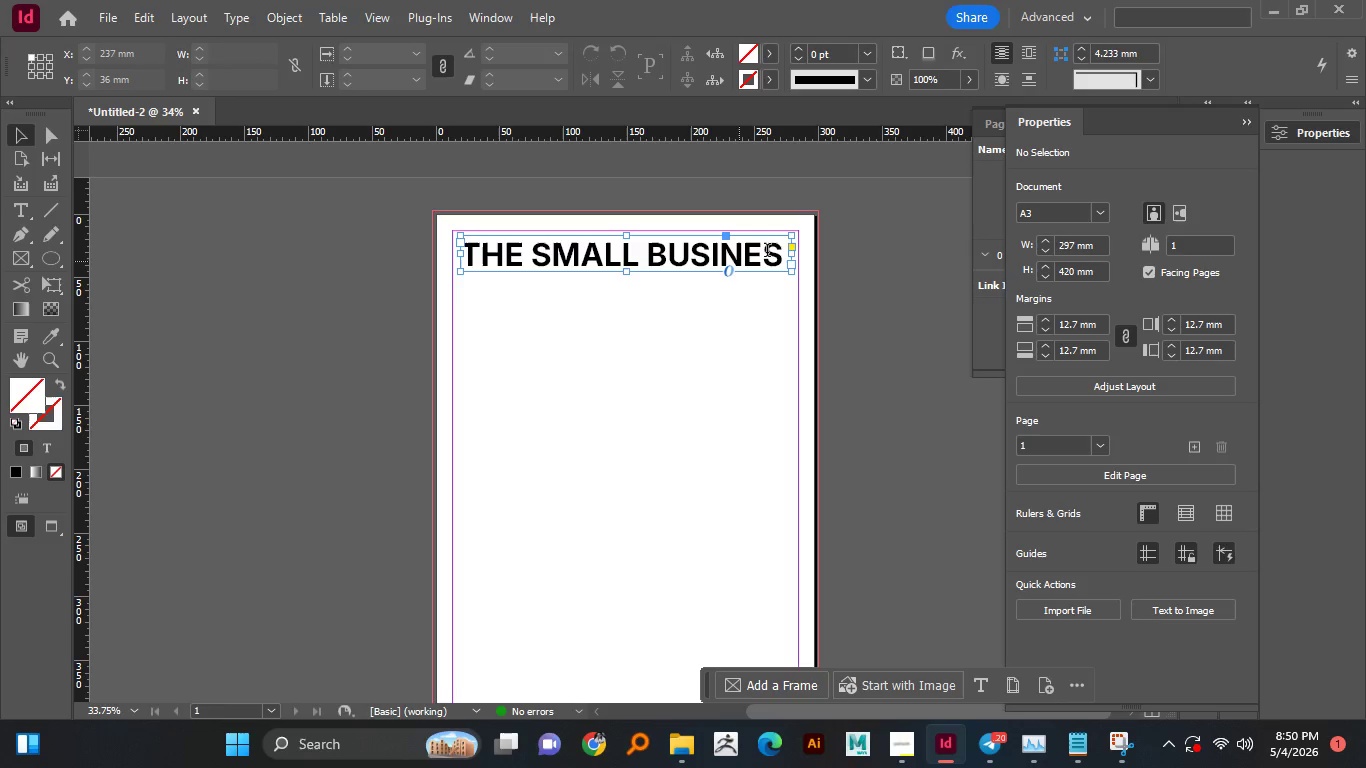 
left_click([767, 252])
 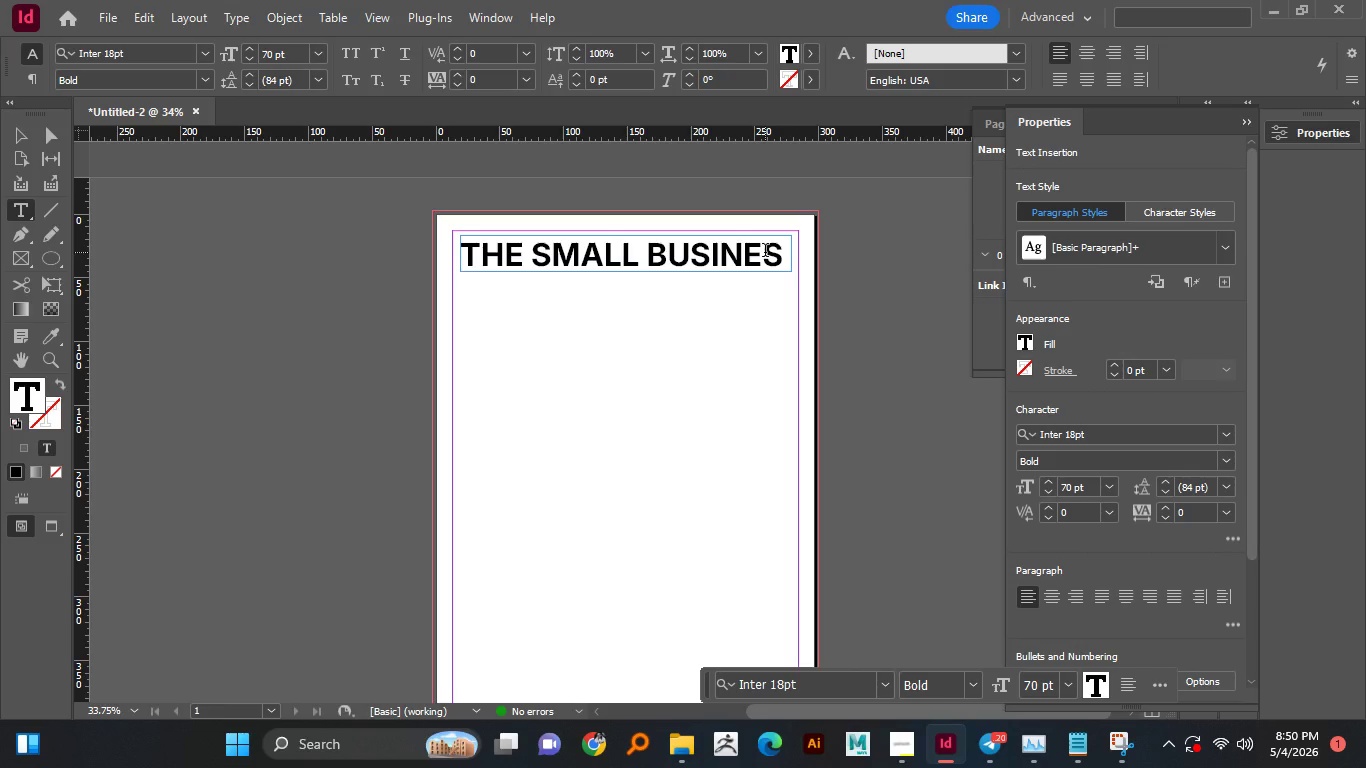 
key(S)
 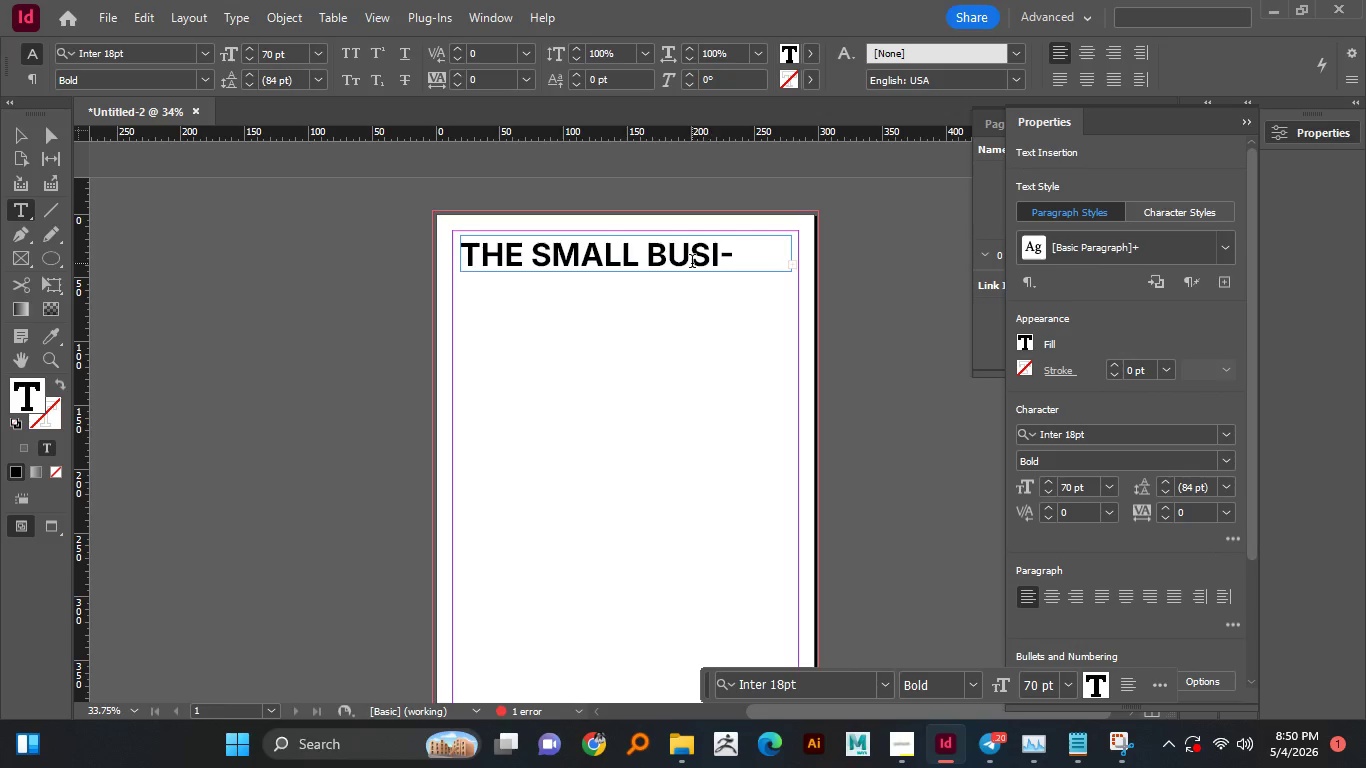 
key(Control+A)
 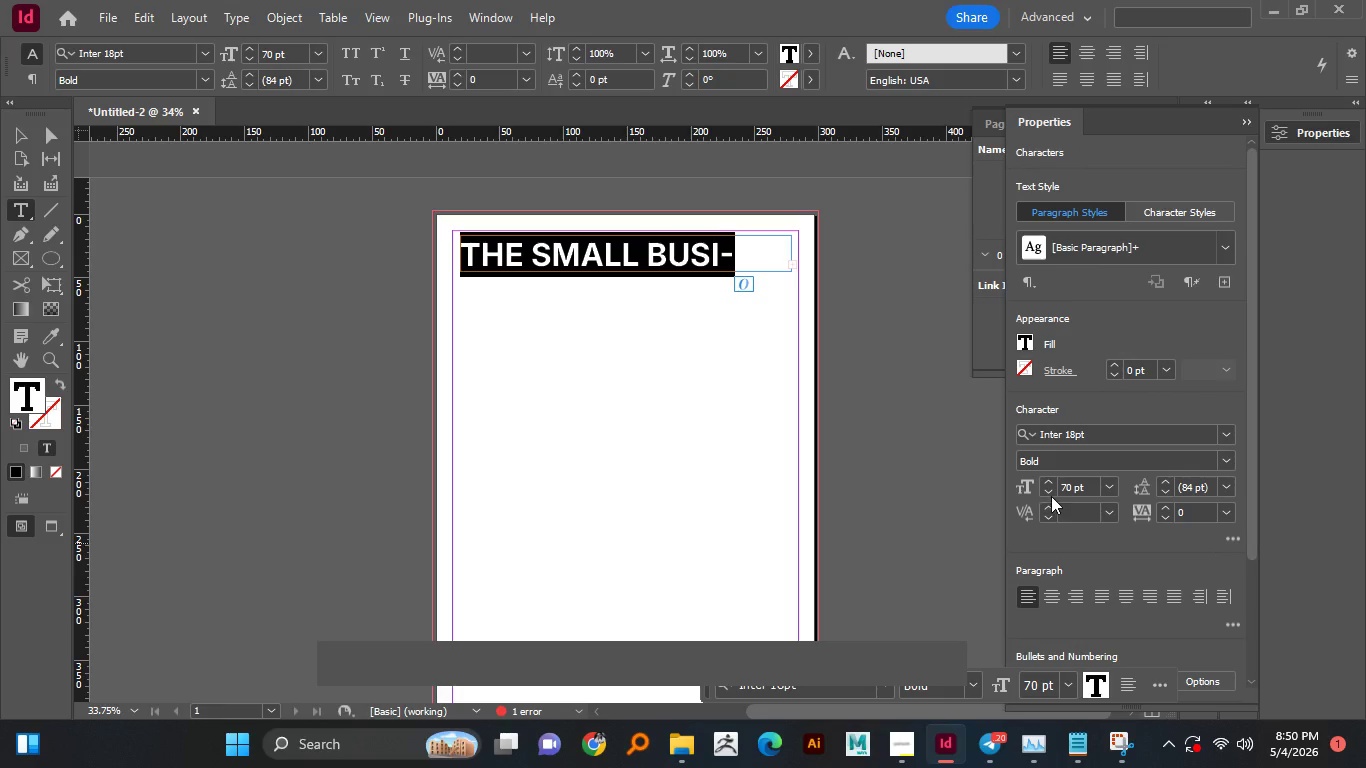 
left_click([1051, 496])
 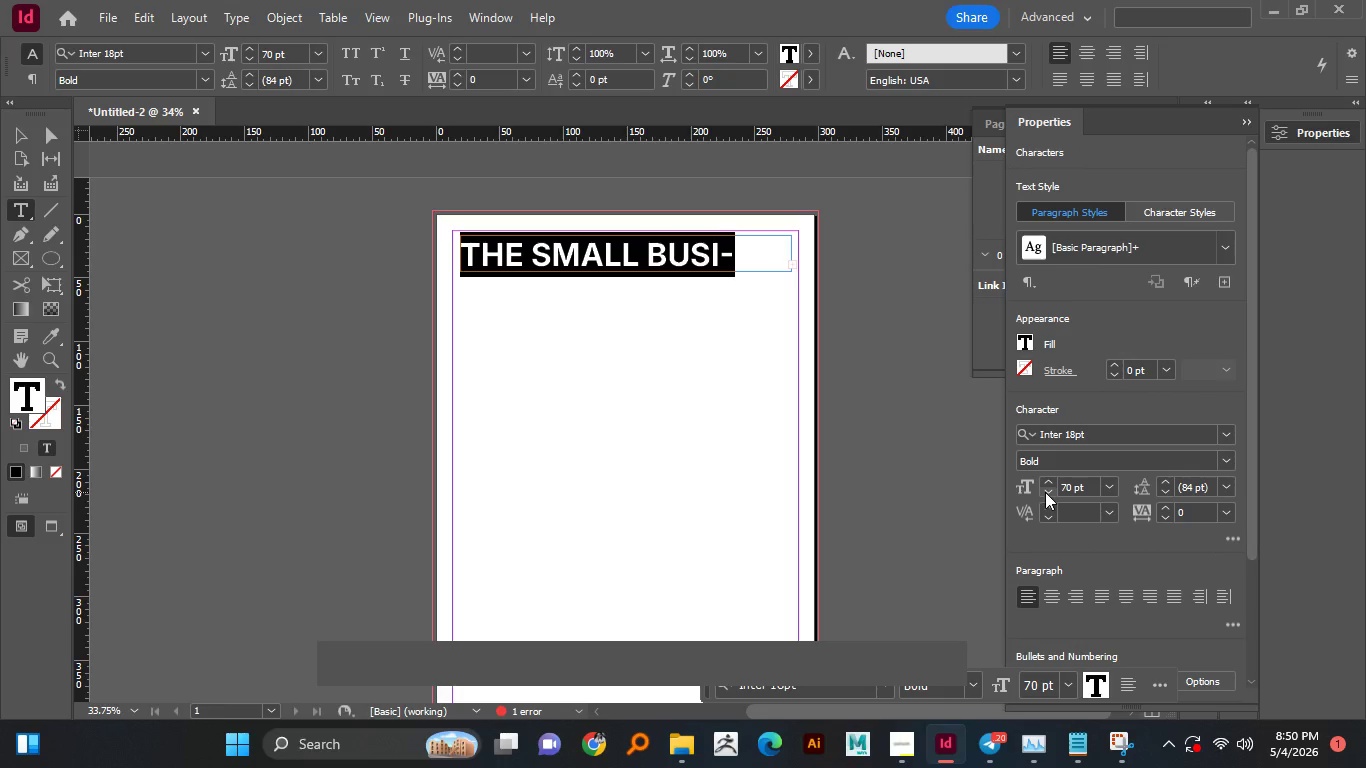 
left_click([1045, 492])
 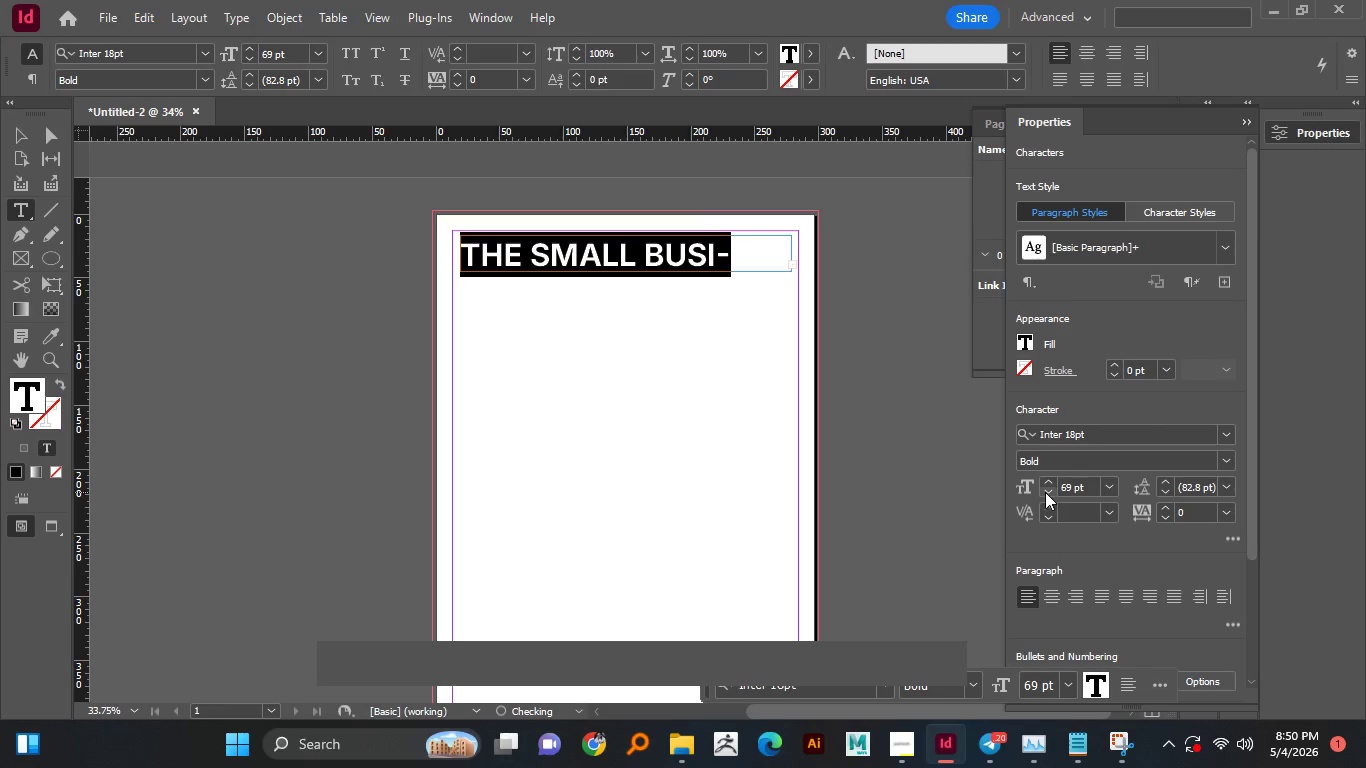 
left_click([1045, 492])
 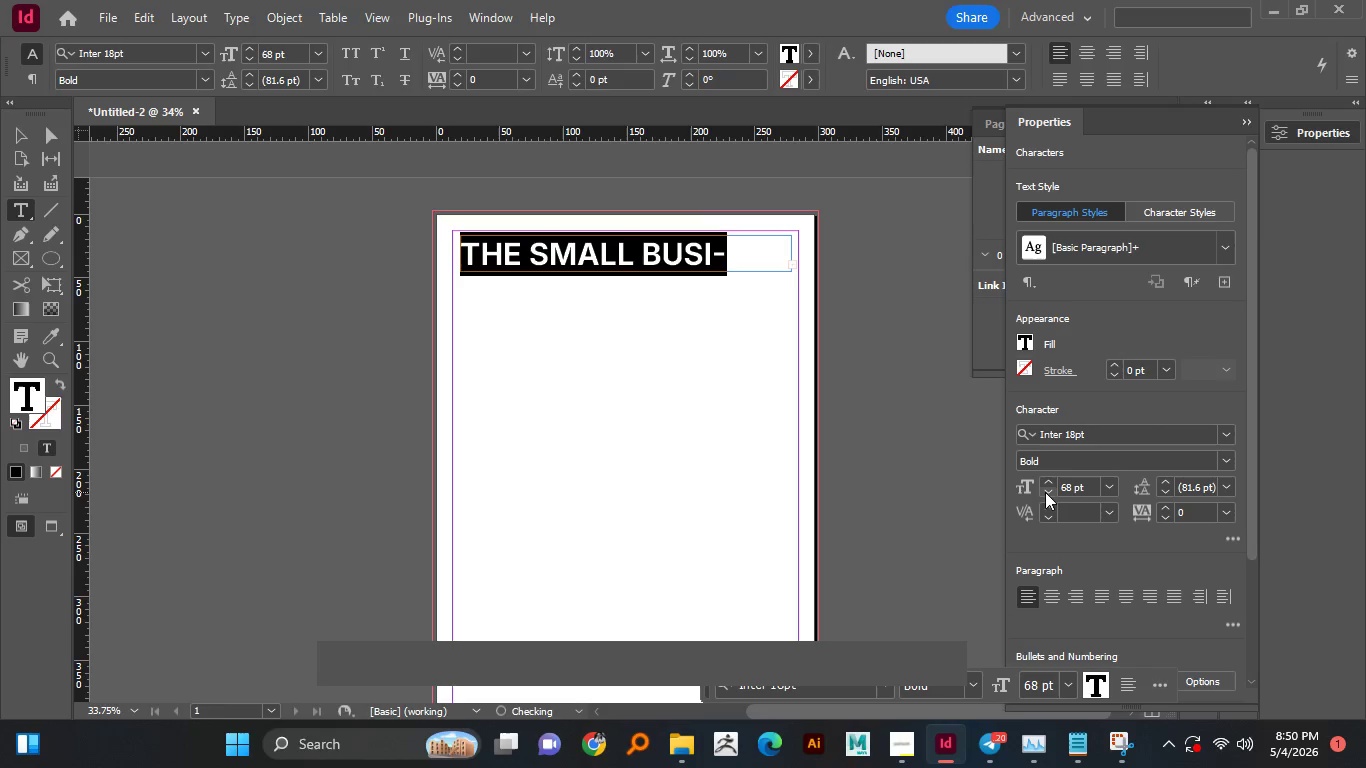 
left_click([1045, 492])
 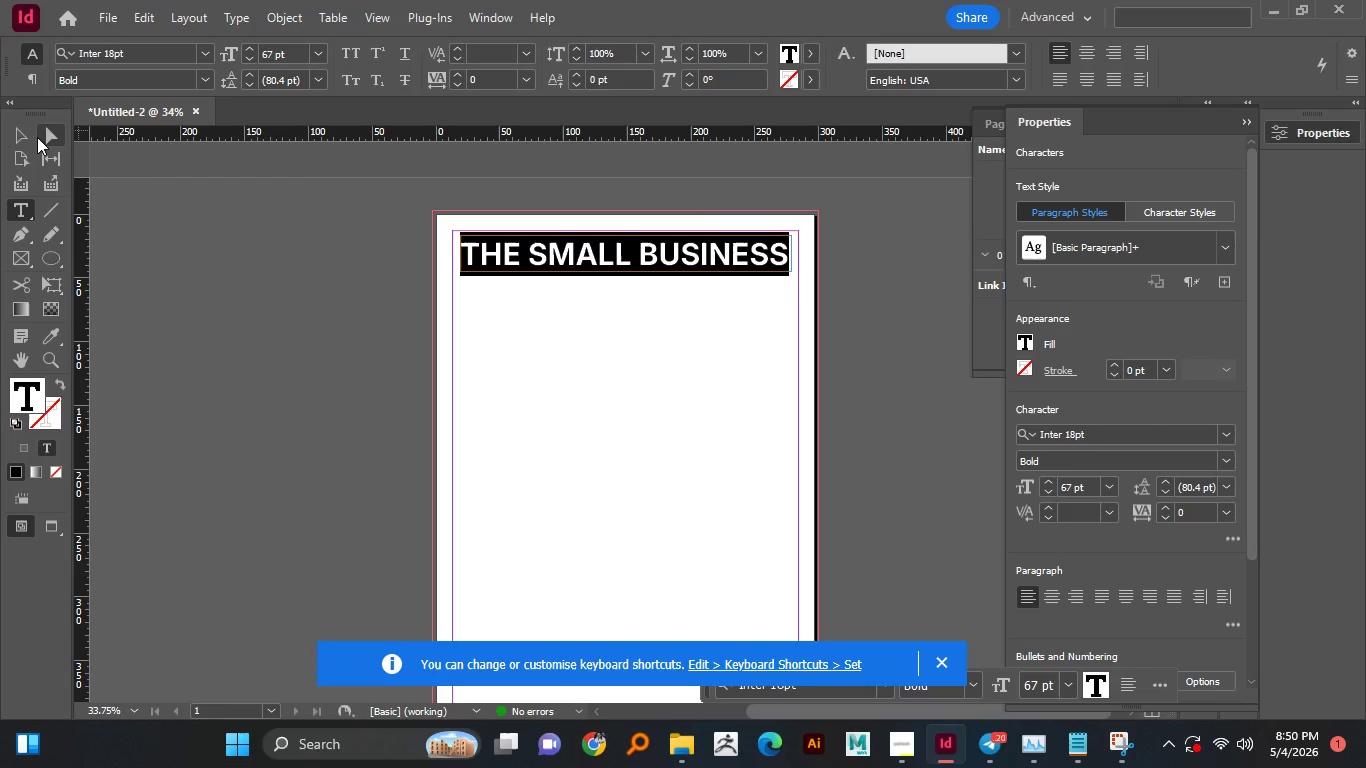 
double_click([182, 207])
 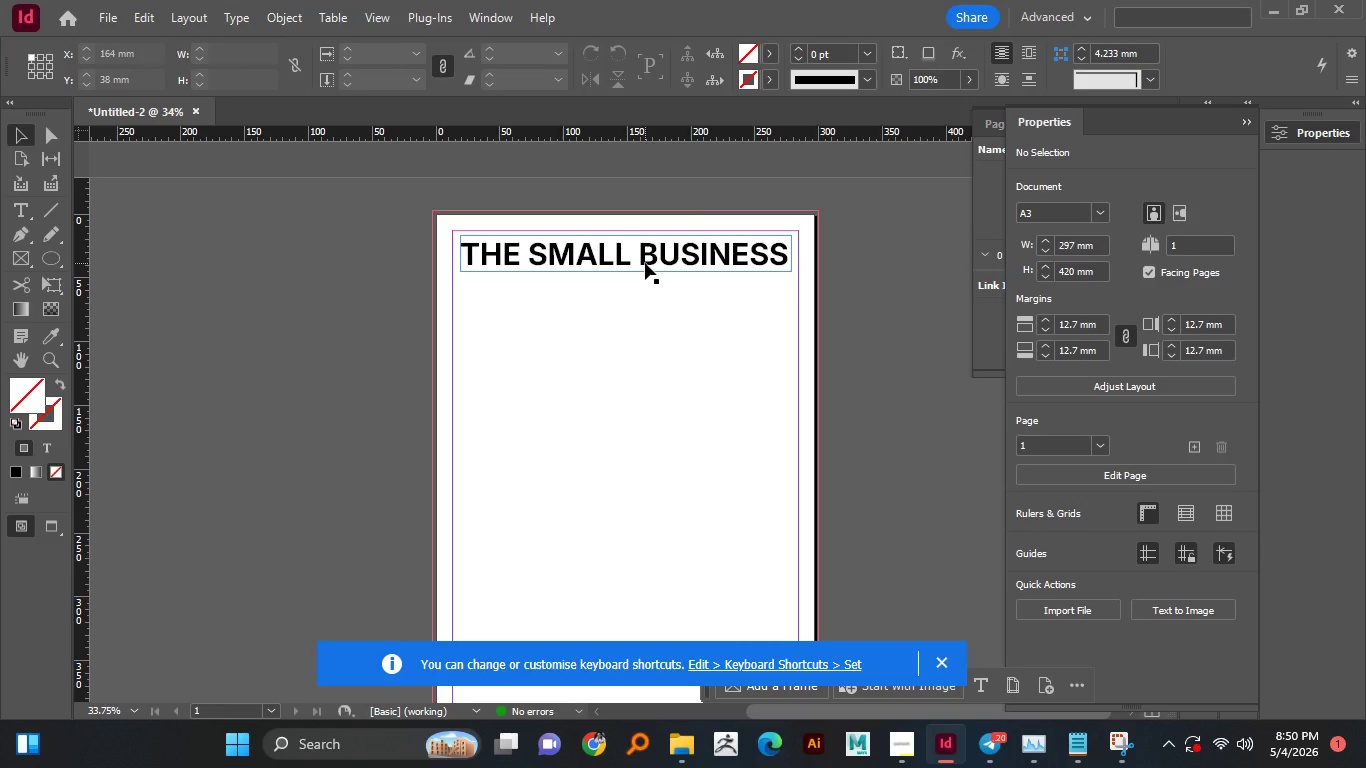 
wait(6.16)
 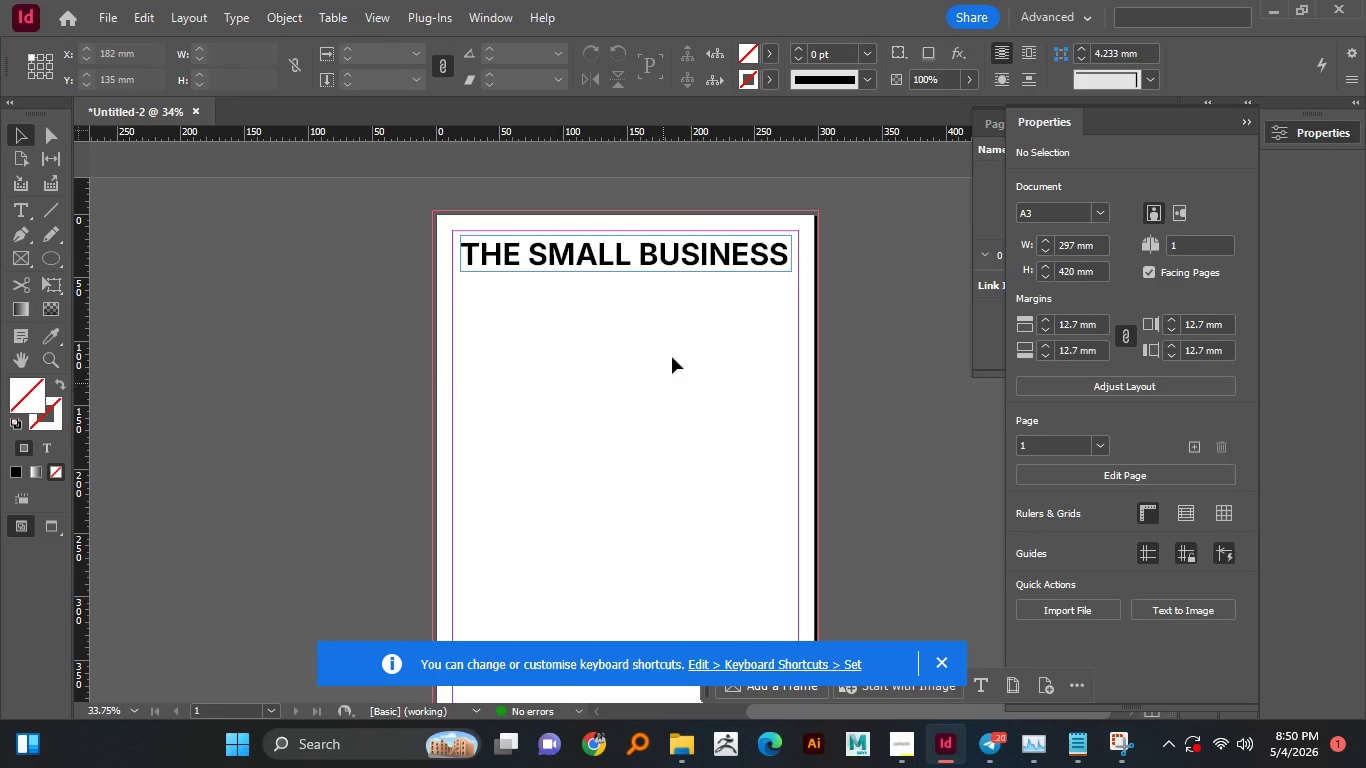 
hold_key(key=AltLeft, duration=2.31)
 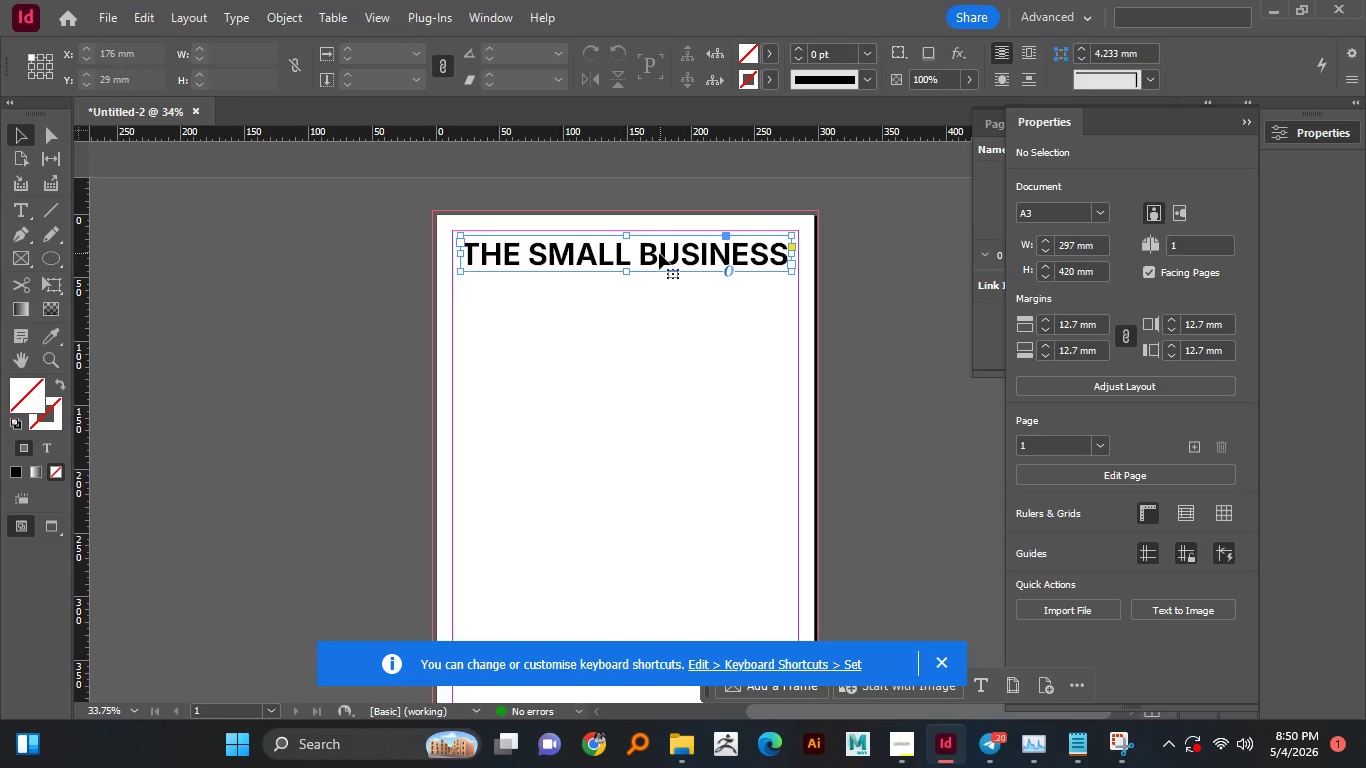 
hold_key(key=ShiftLeft, duration=1.31)
 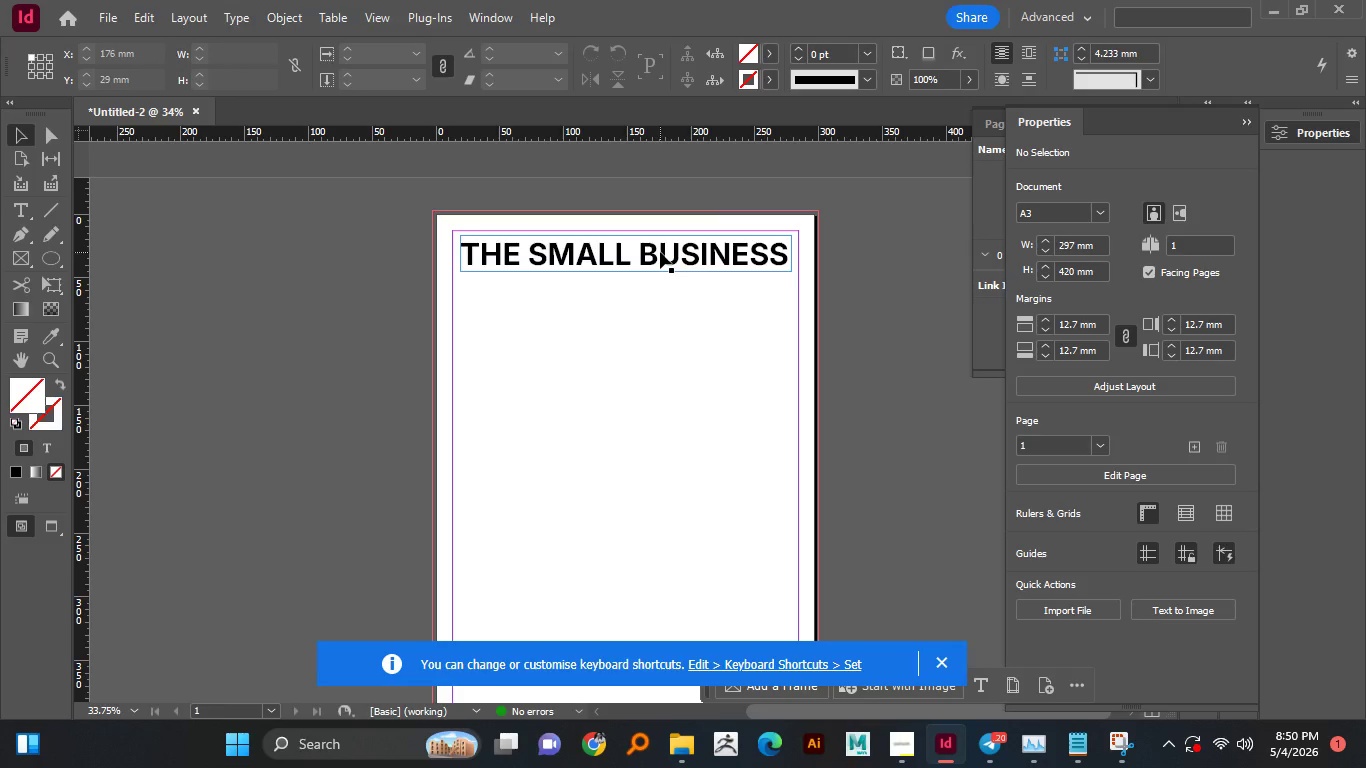 
left_click([660, 252])
 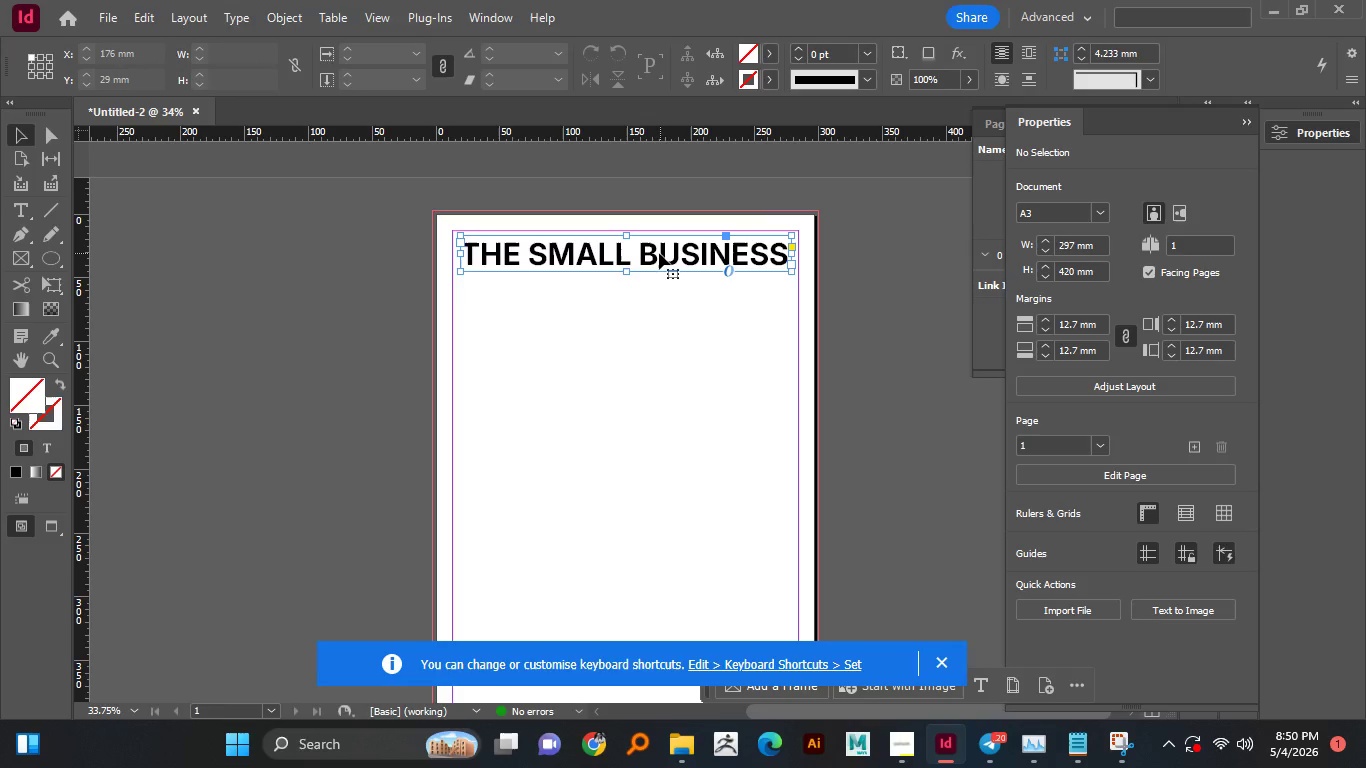 
hold_key(key=AltLeft, duration=2.56)
left_click_drag(start_coordinate=[663, 253], to_coordinate=[664, 296])
 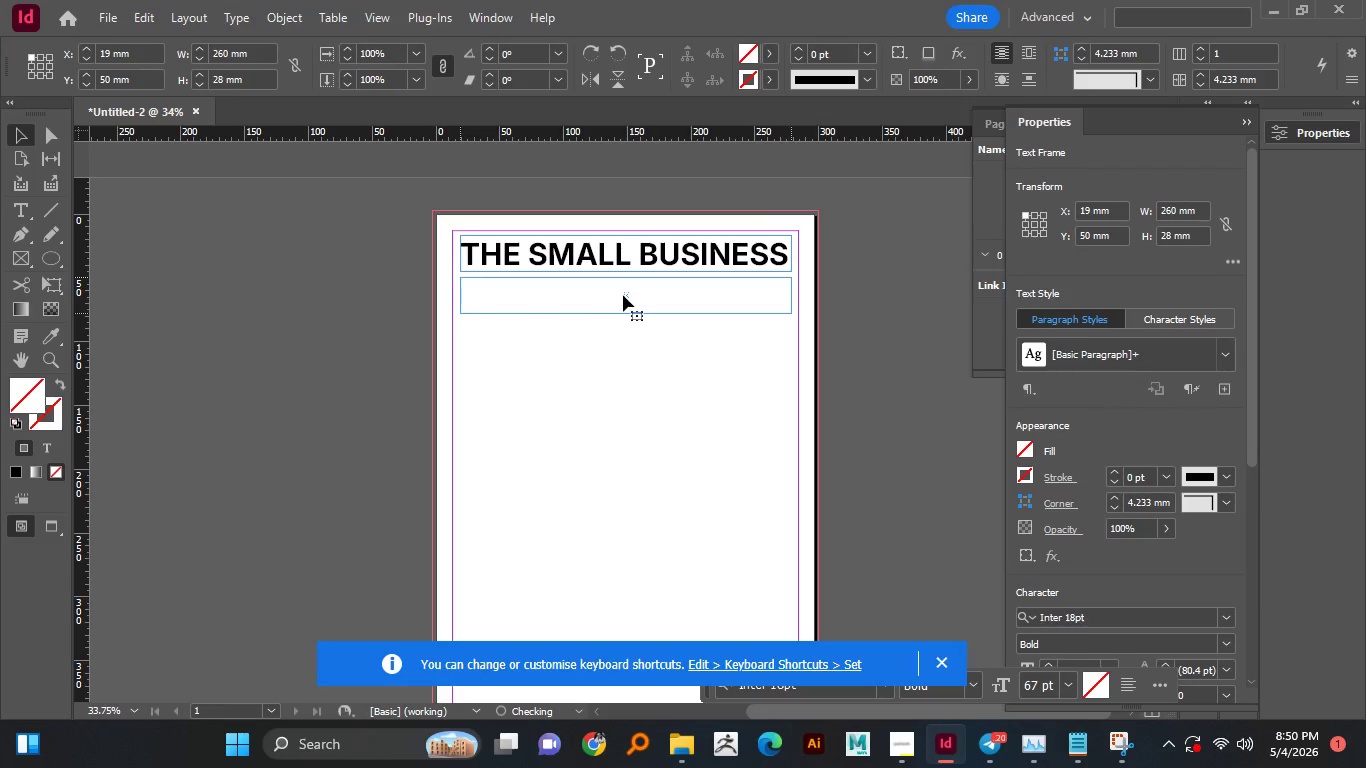 
hold_key(key=ShiftLeft, duration=1.52)
 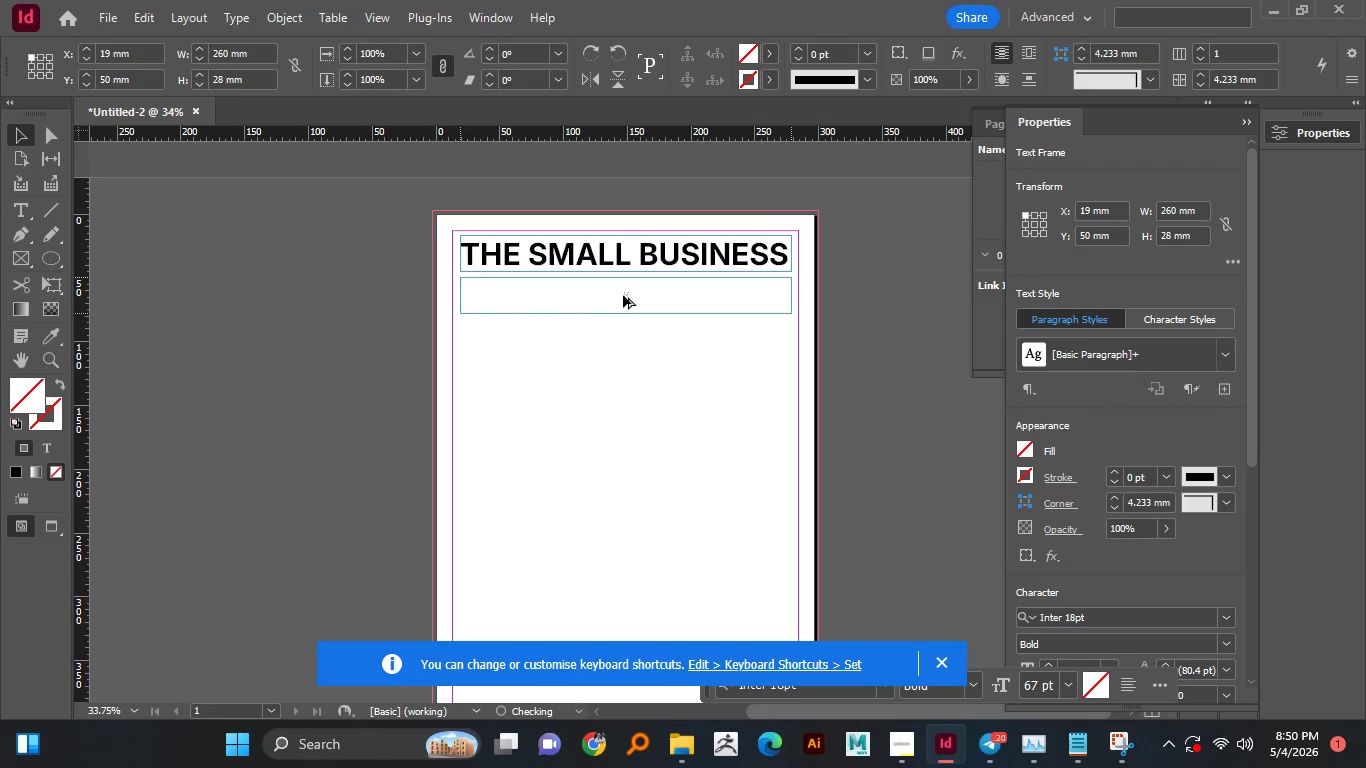 
key(Alt+Shift+ShiftLeft)
 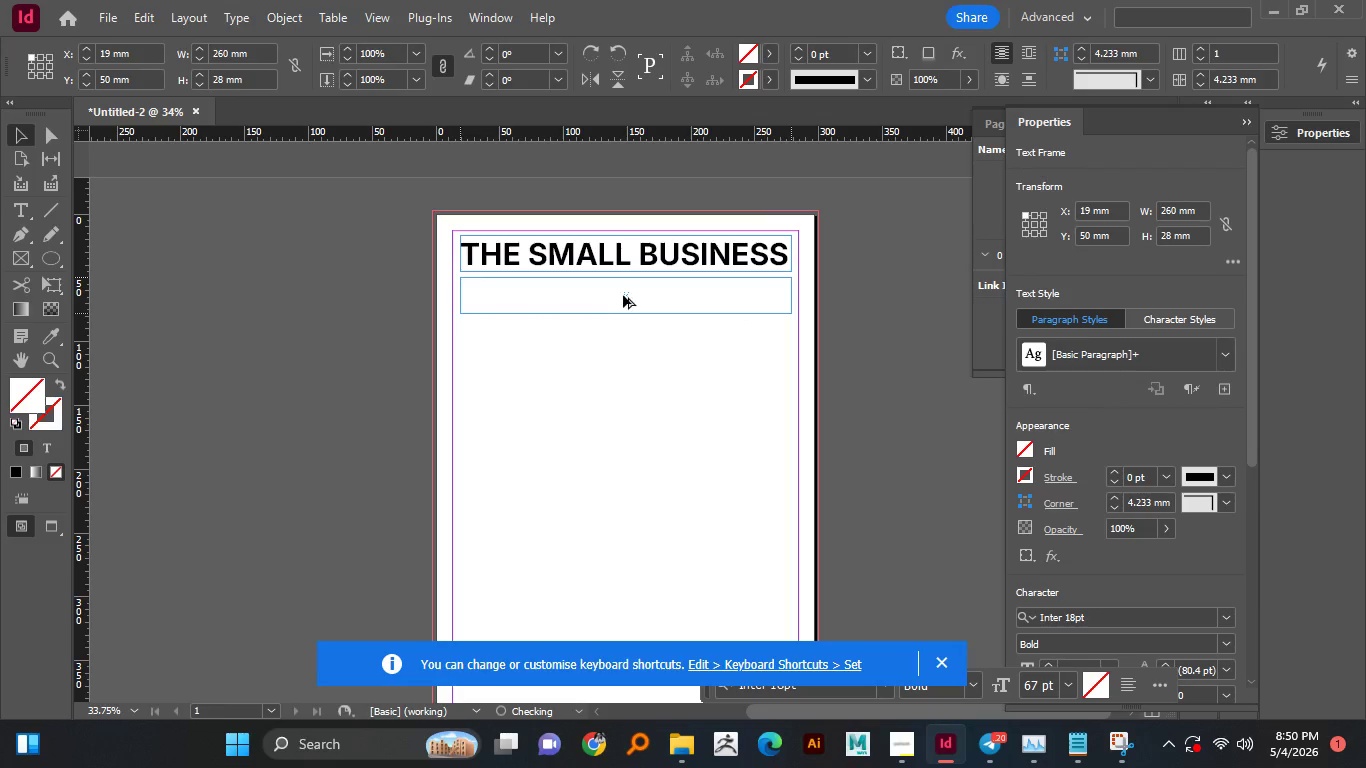 
key(Alt+Shift+ShiftLeft)
 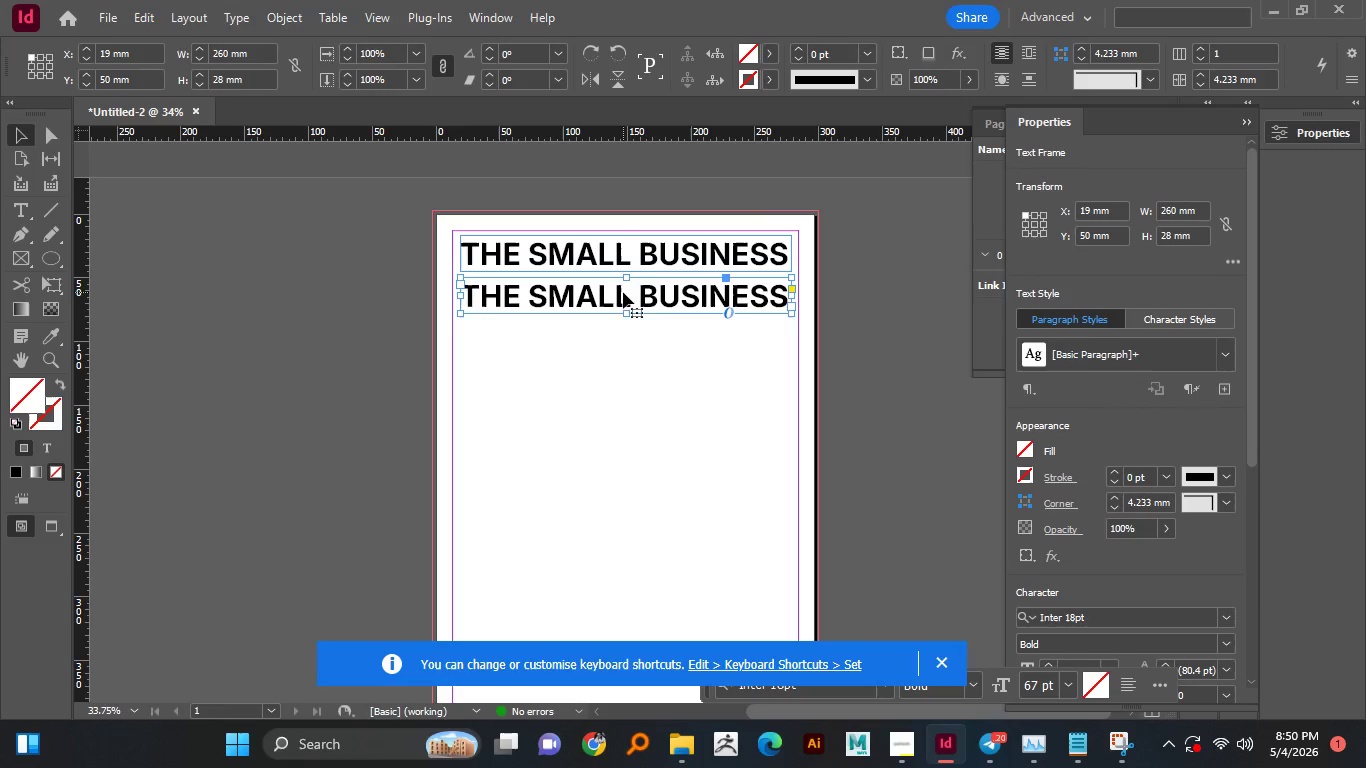 
double_click([623, 292])
 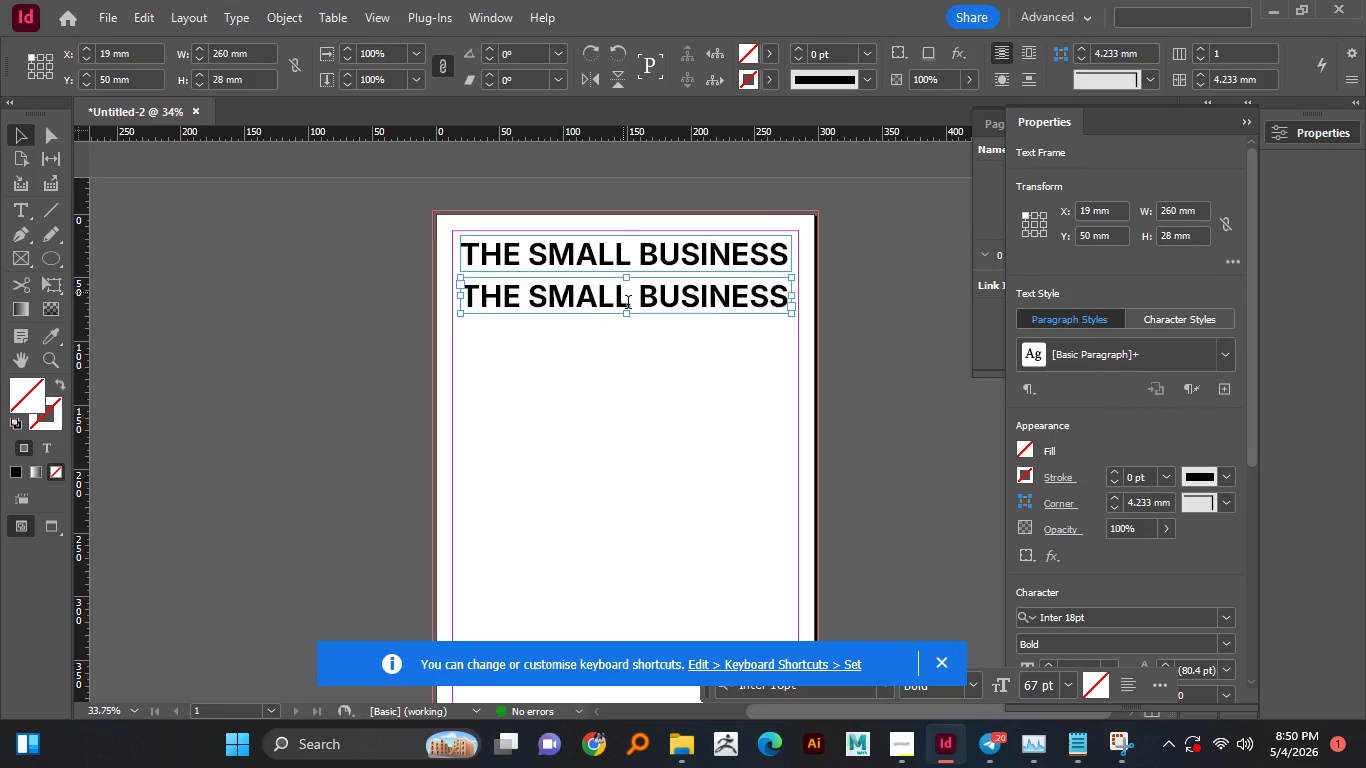 
key(Control+A)
 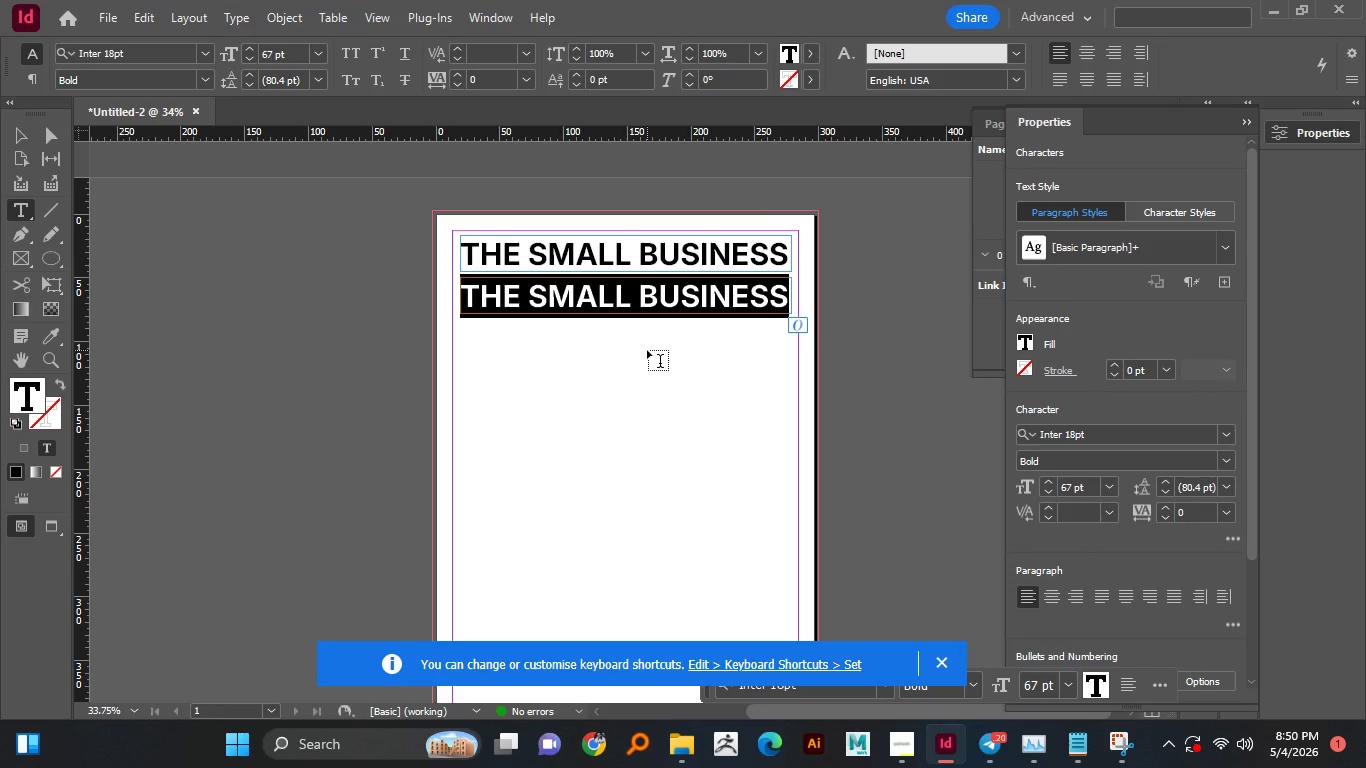 
type(Legal health x)
key(Backspace)
type(check)
 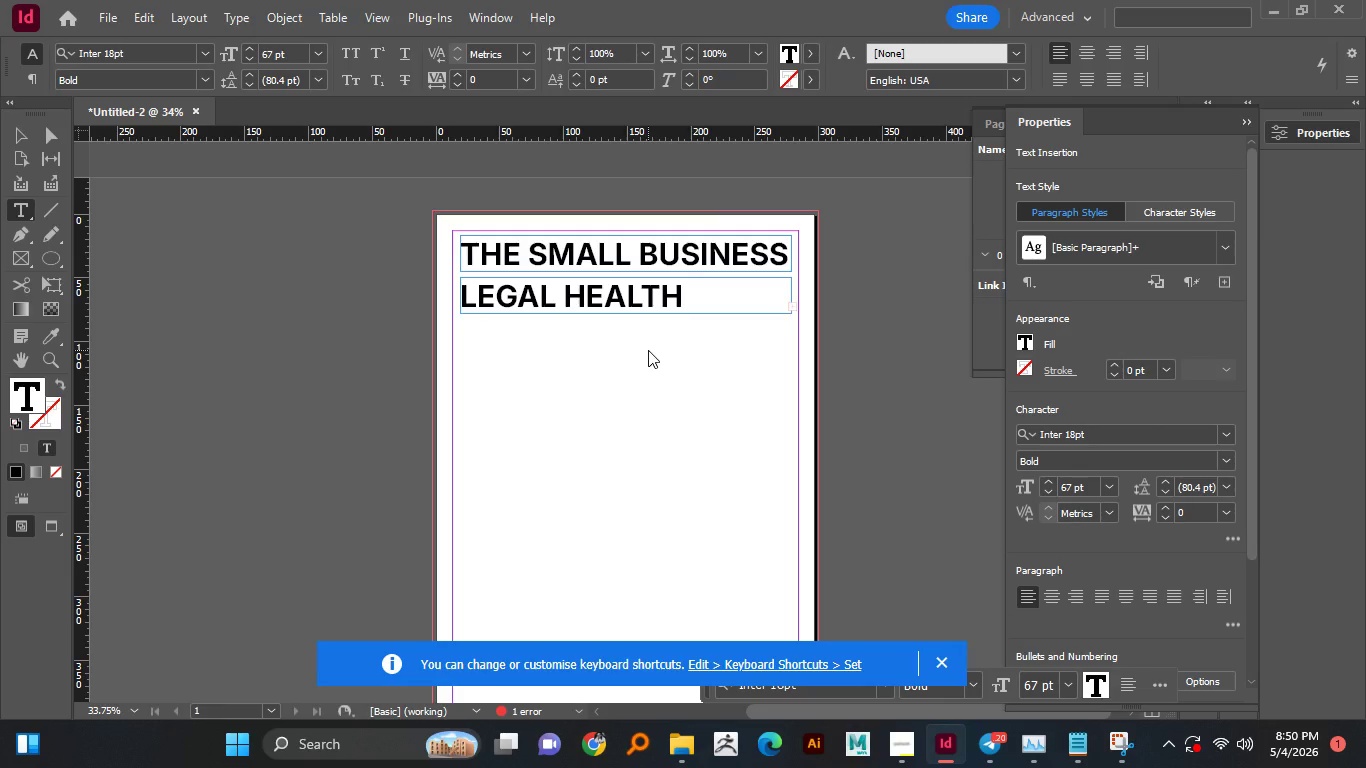 
key(Control+A)
 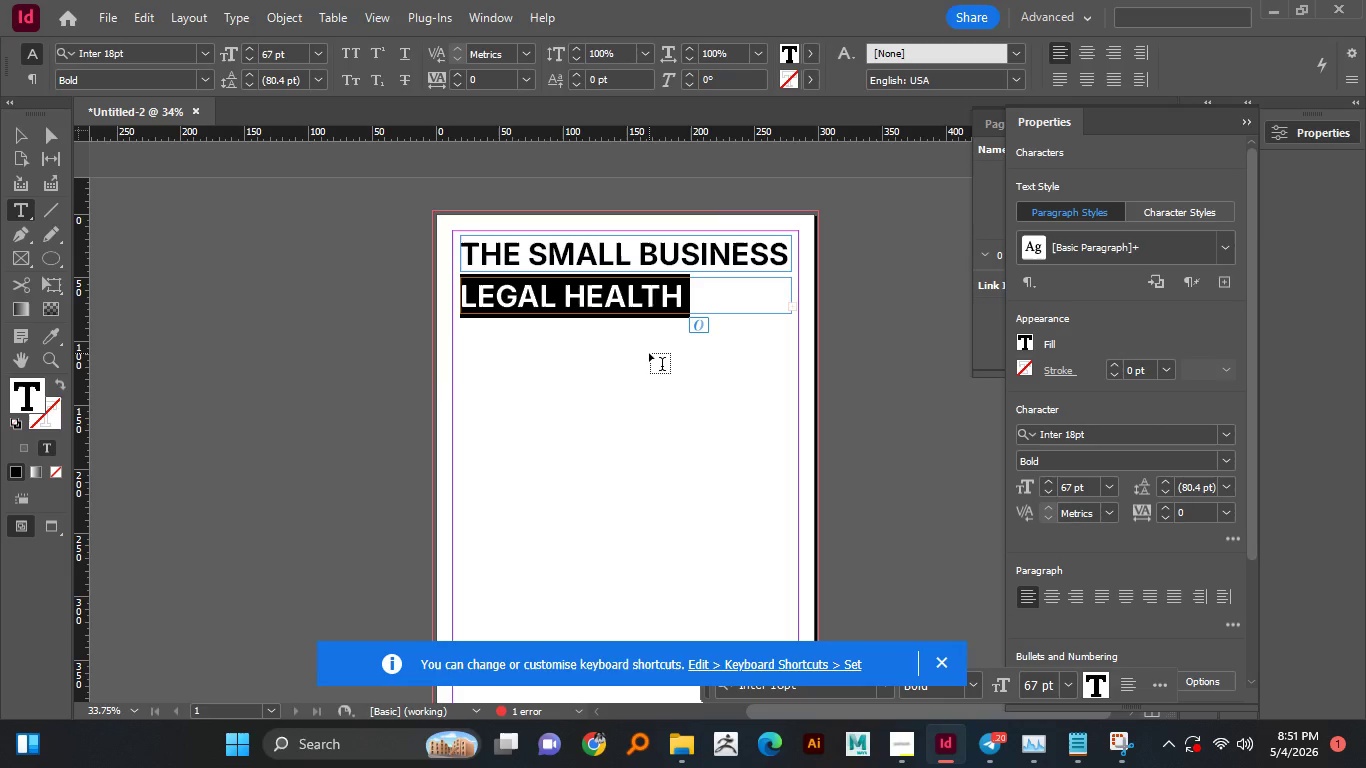 
wait(10.66)
 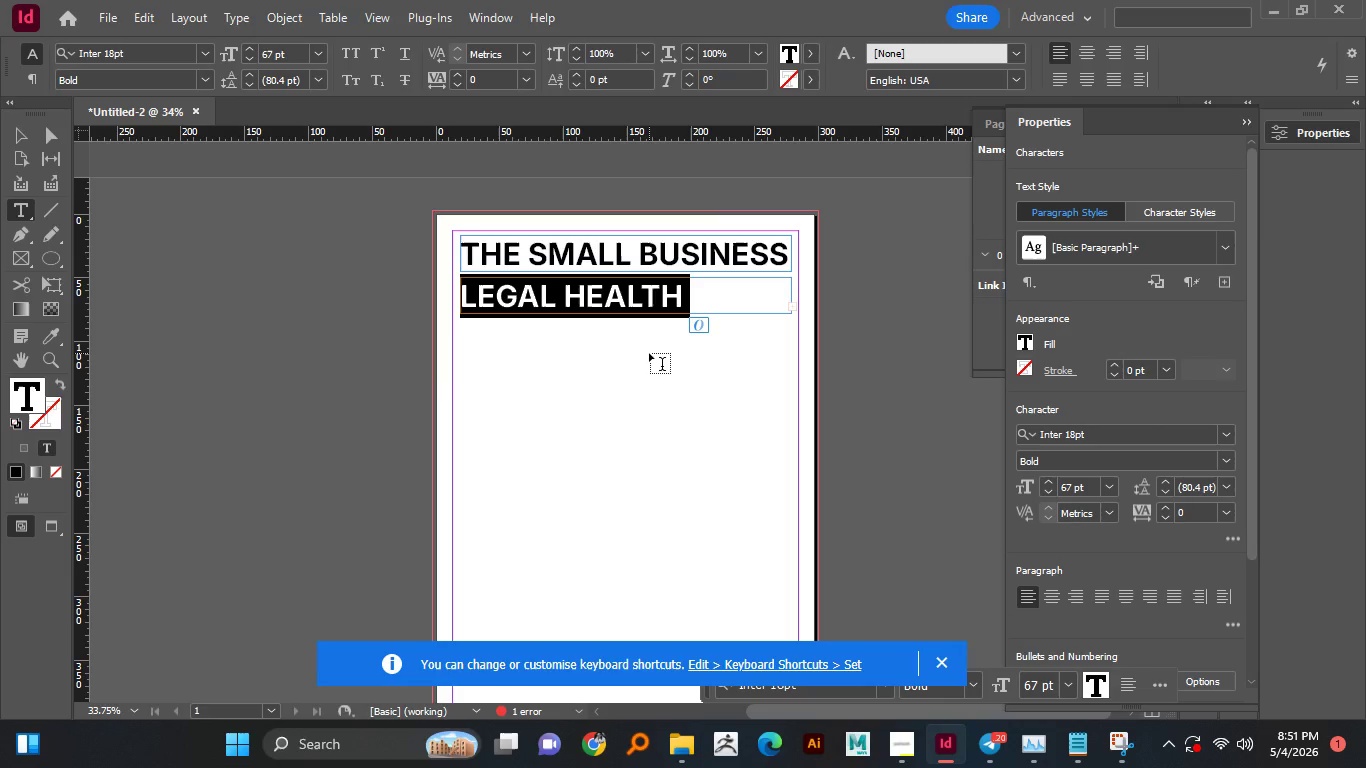 
left_click([19, 134])
 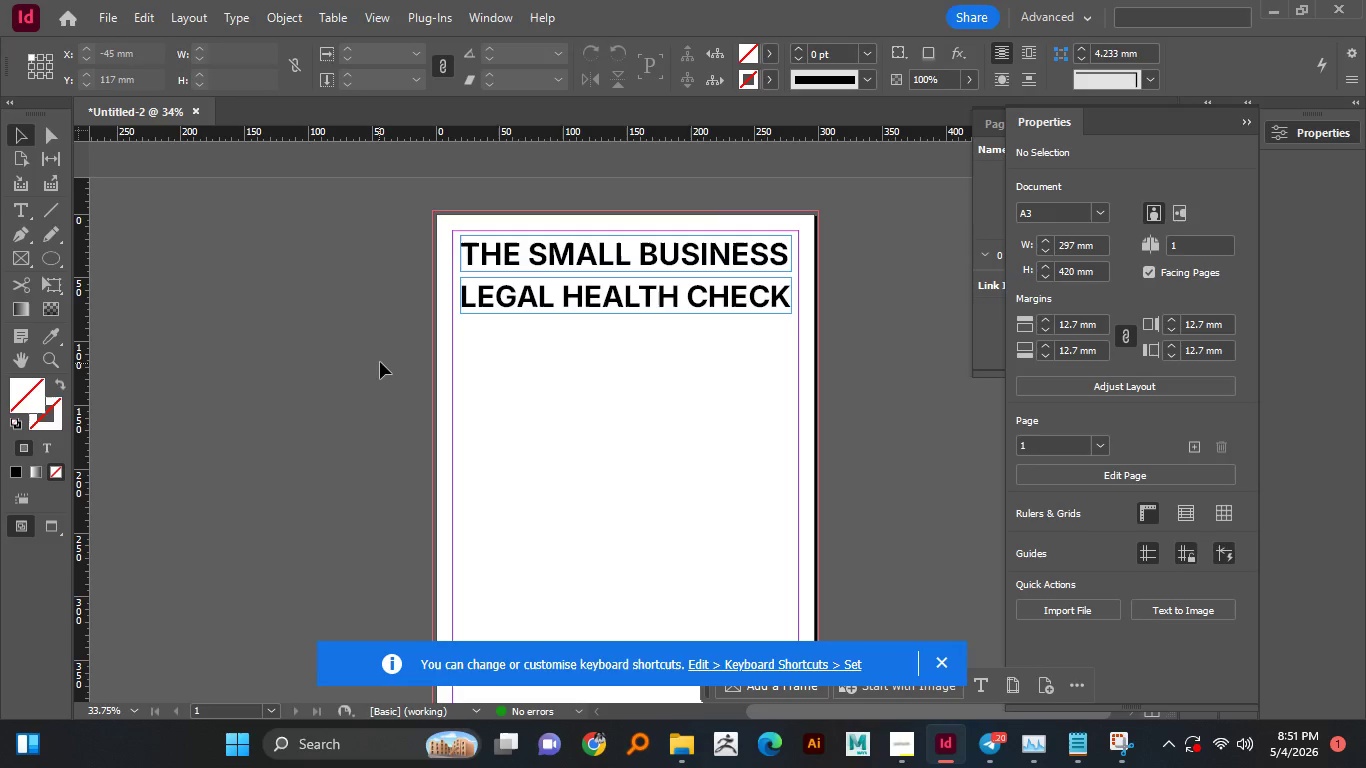 
key(Tab)
 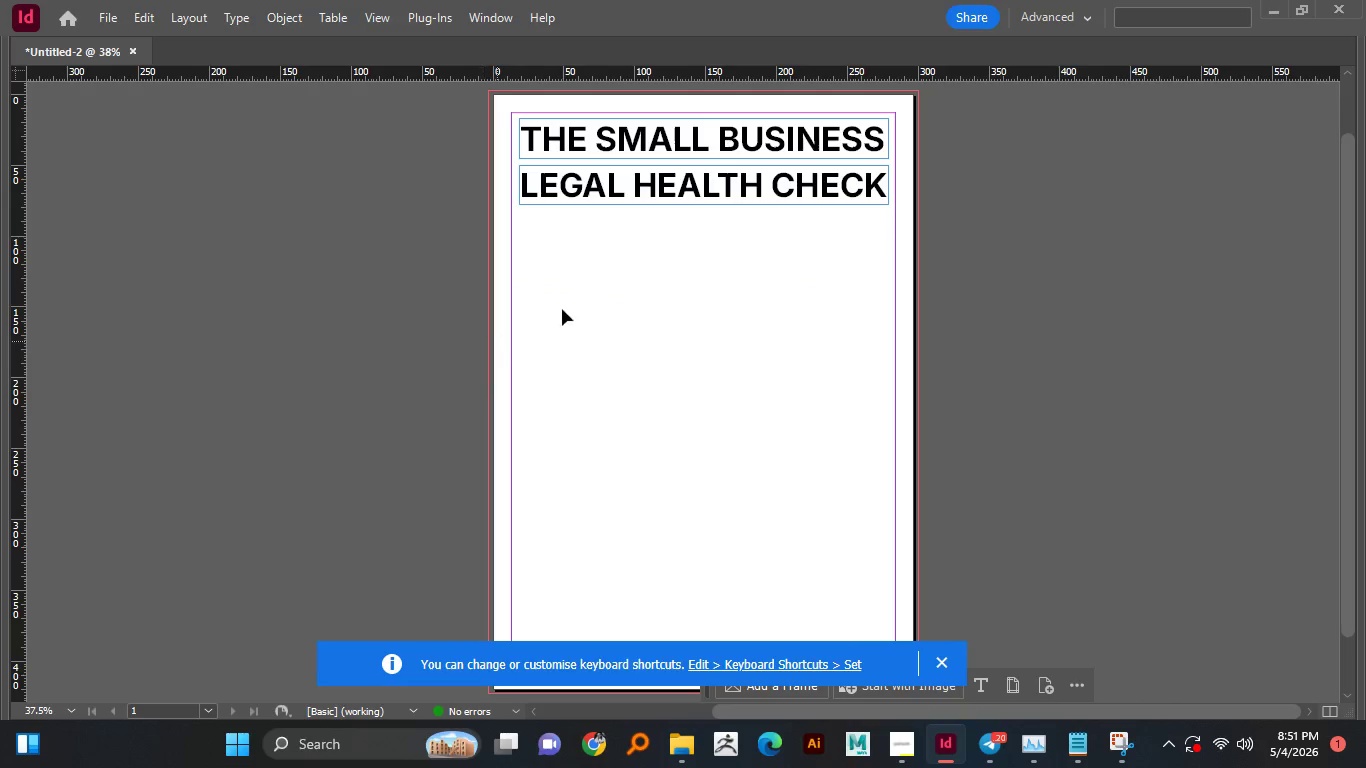 
key(Tab)
 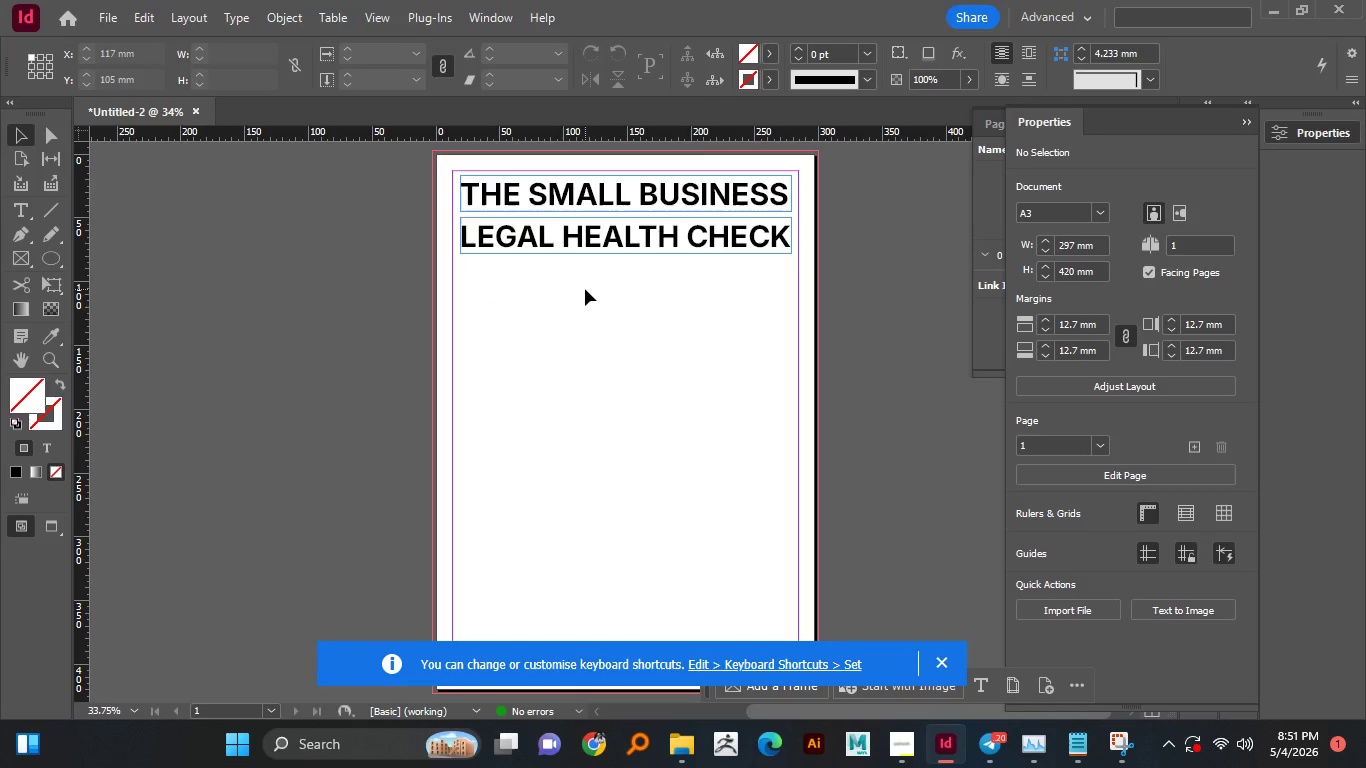 
key(W)
 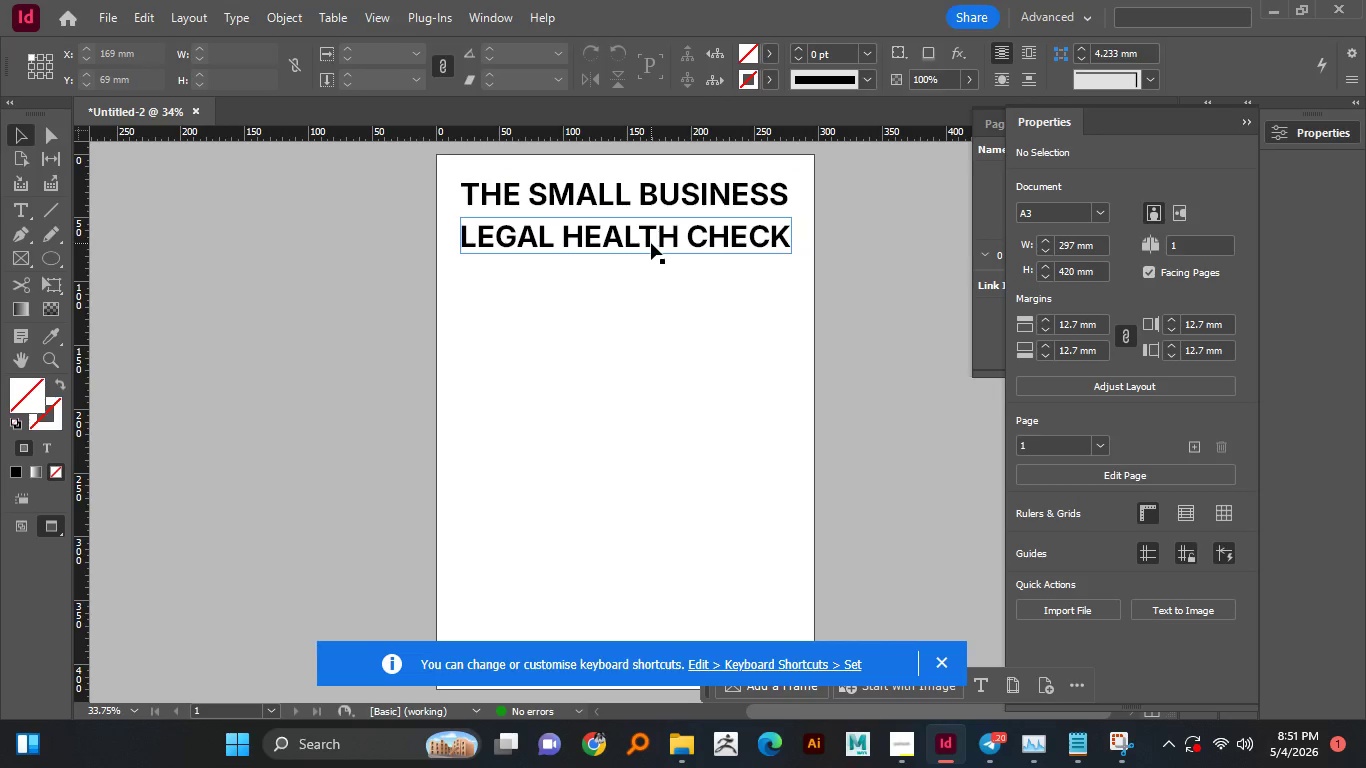 
scroll: coordinate [647, 252], scroll_direction: up, amount: 4.0
 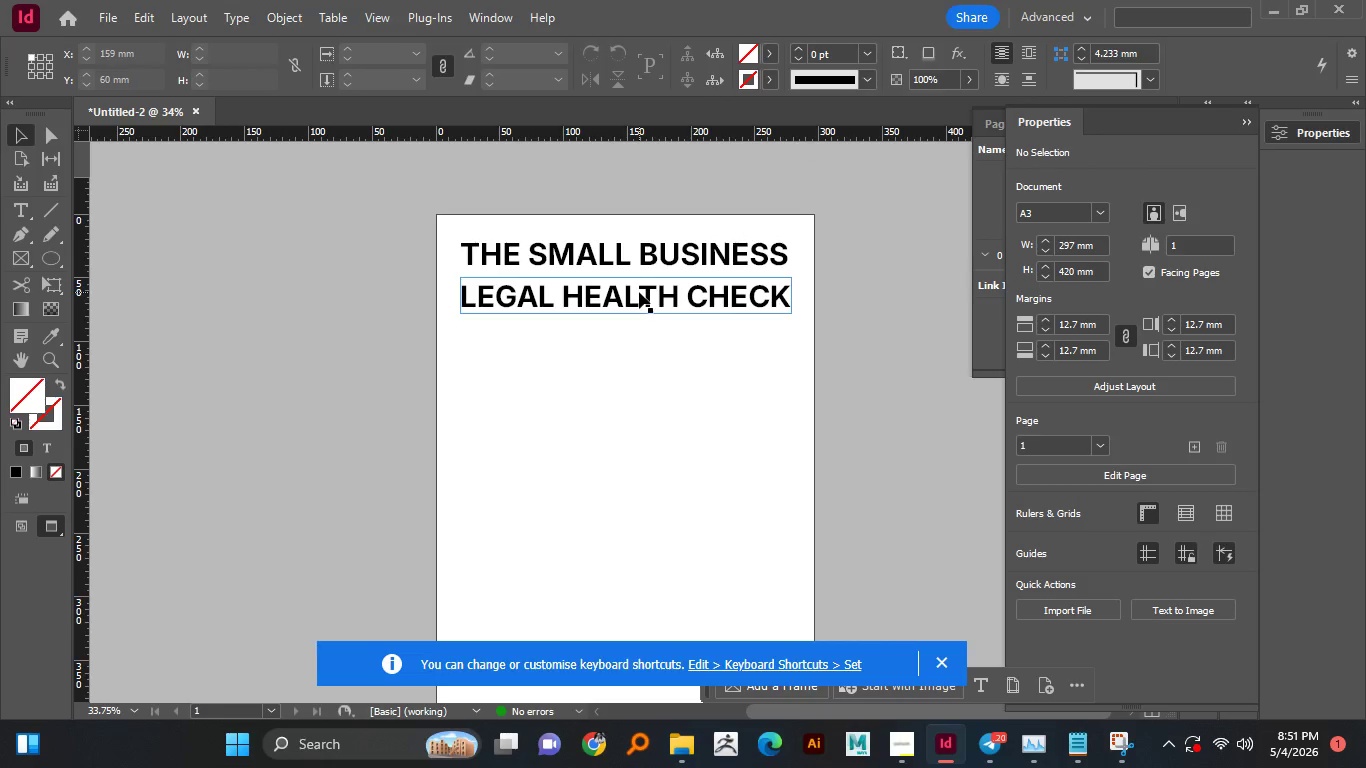 
left_click_drag(start_coordinate=[639, 292], to_coordinate=[644, 279])
 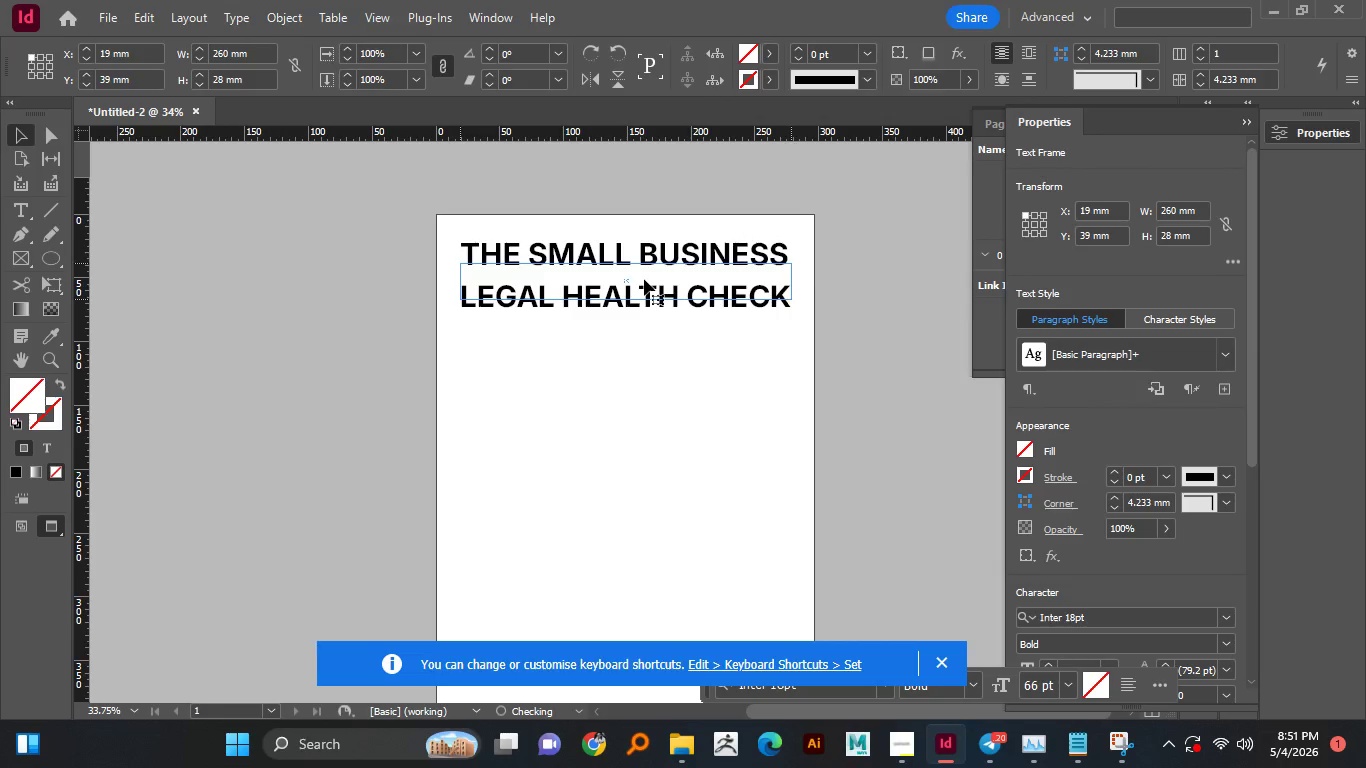 
hold_key(key=ShiftLeft, duration=1.19)
 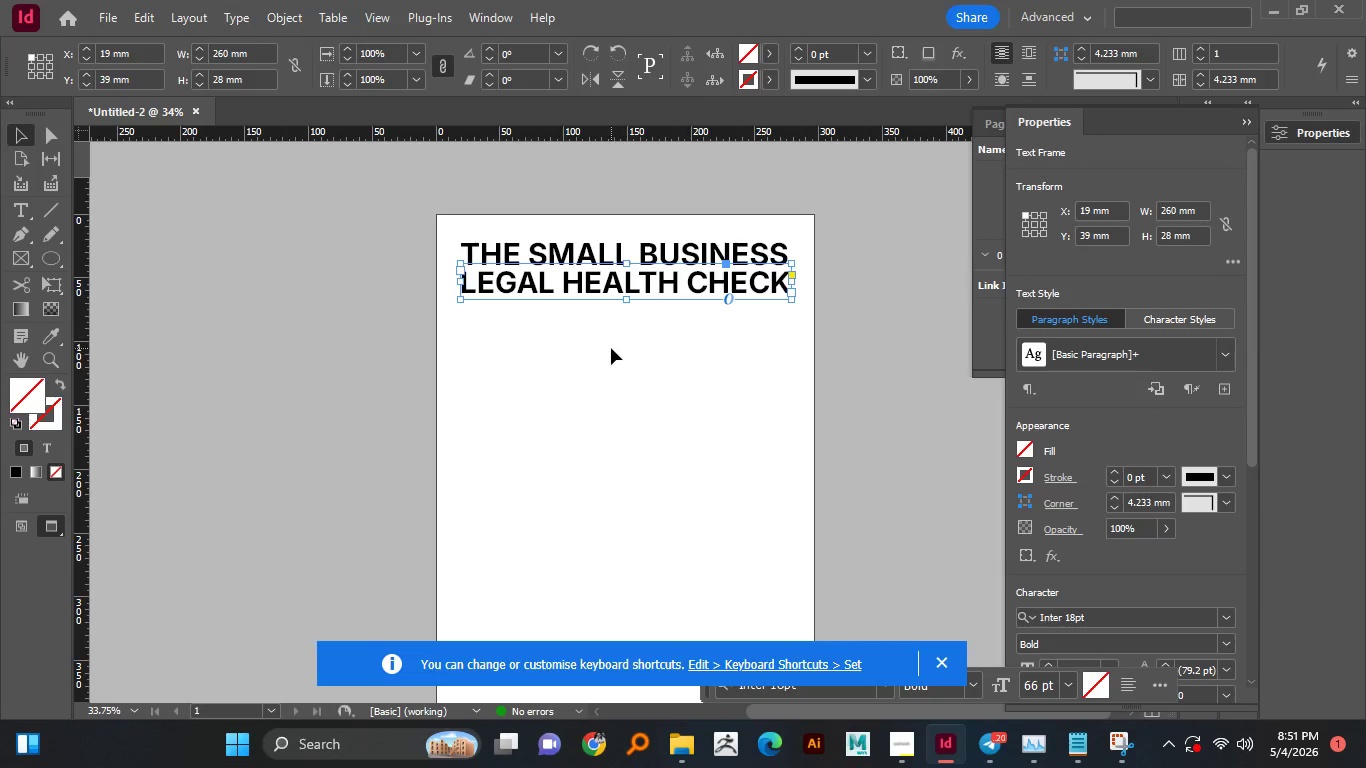 
left_click([611, 348])
 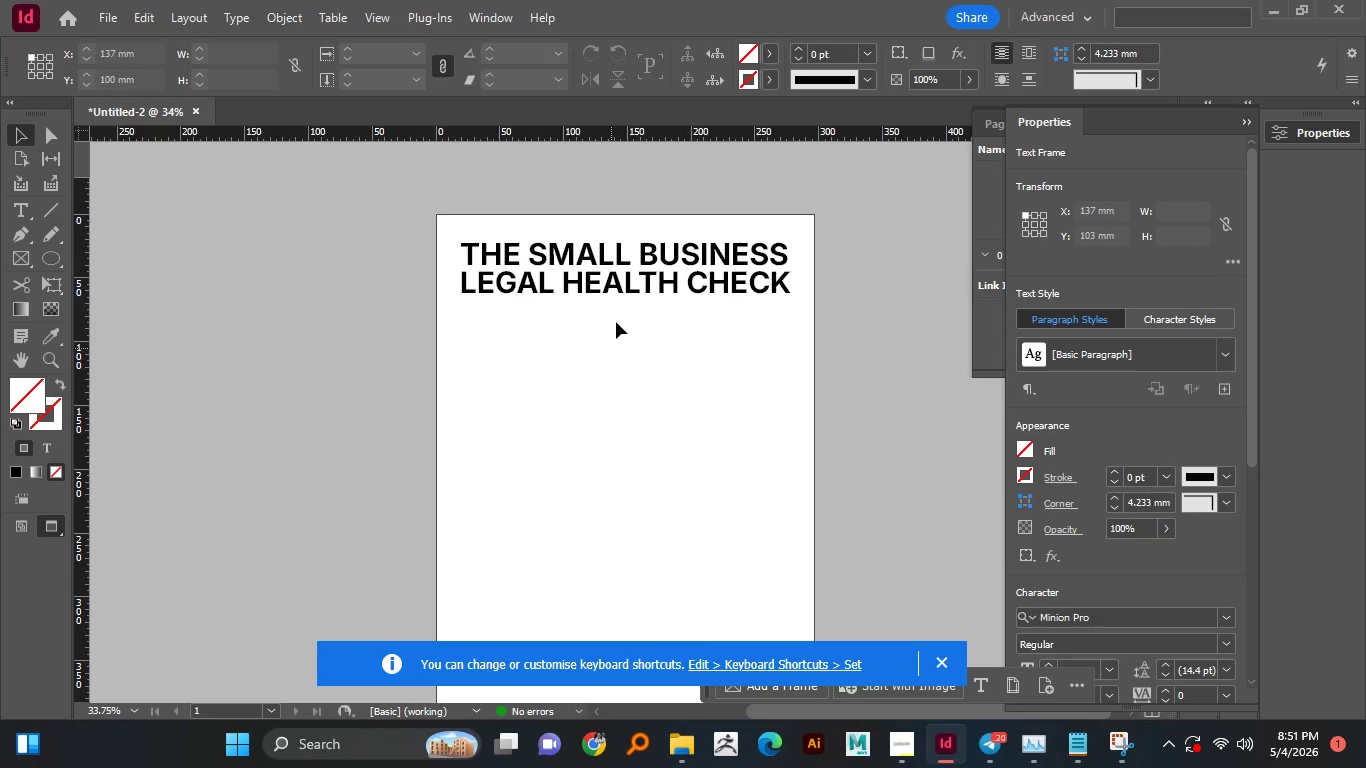 
left_click([629, 280])
 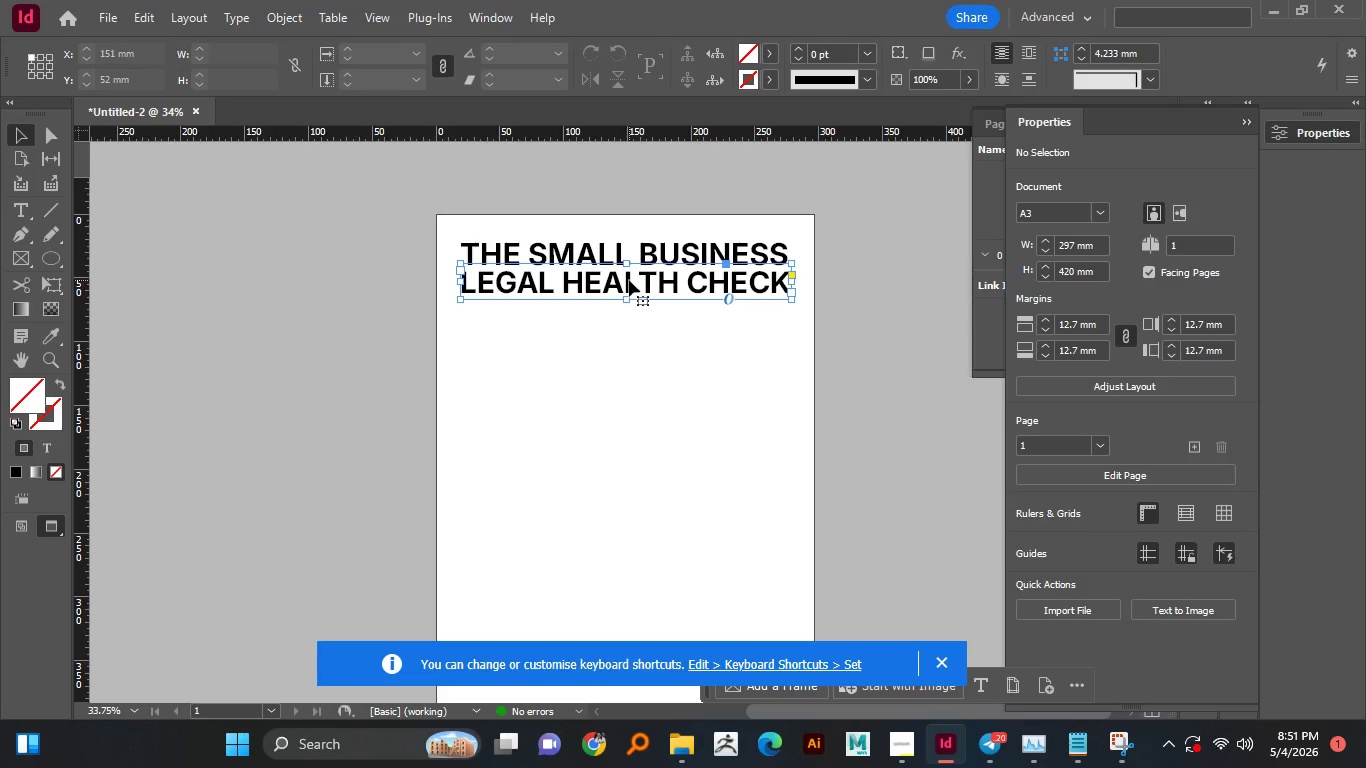 
key(Shift+ArrowDown)
 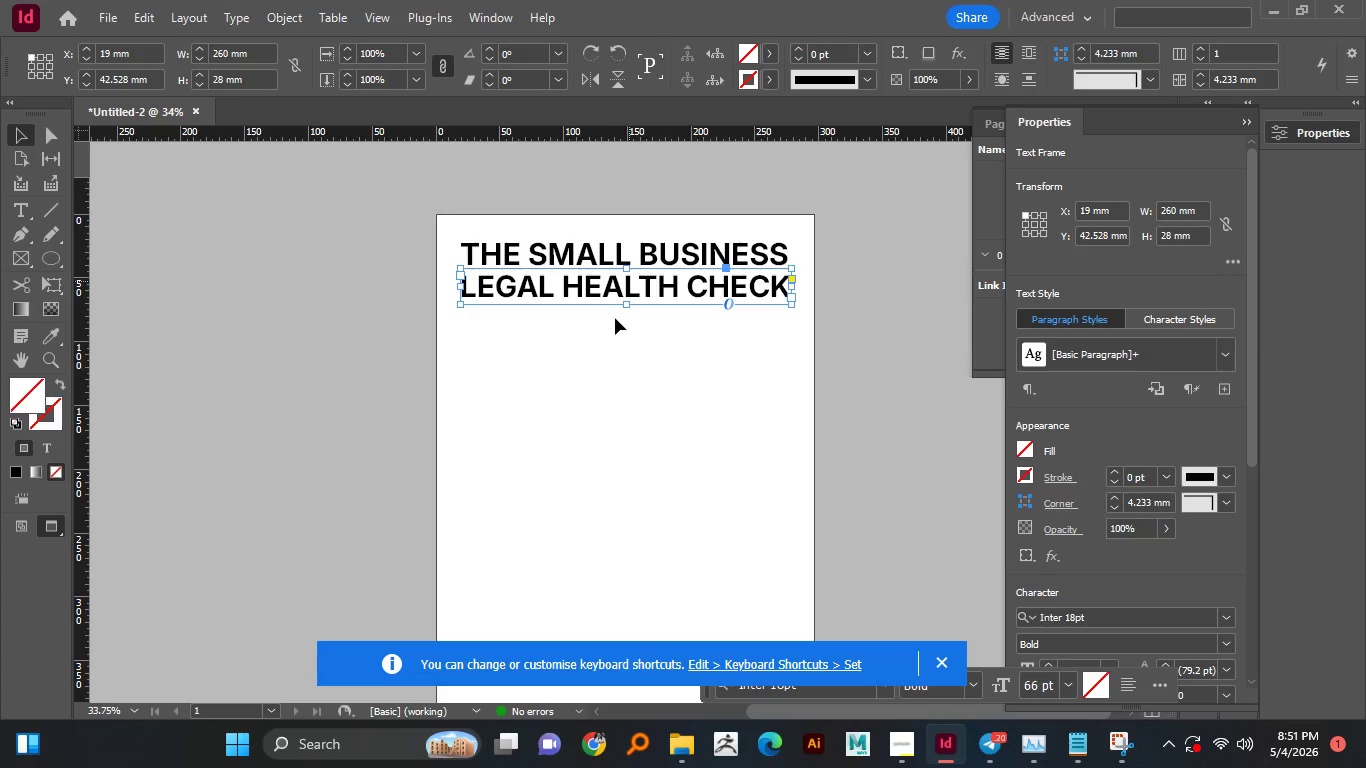 
left_click([607, 349])
 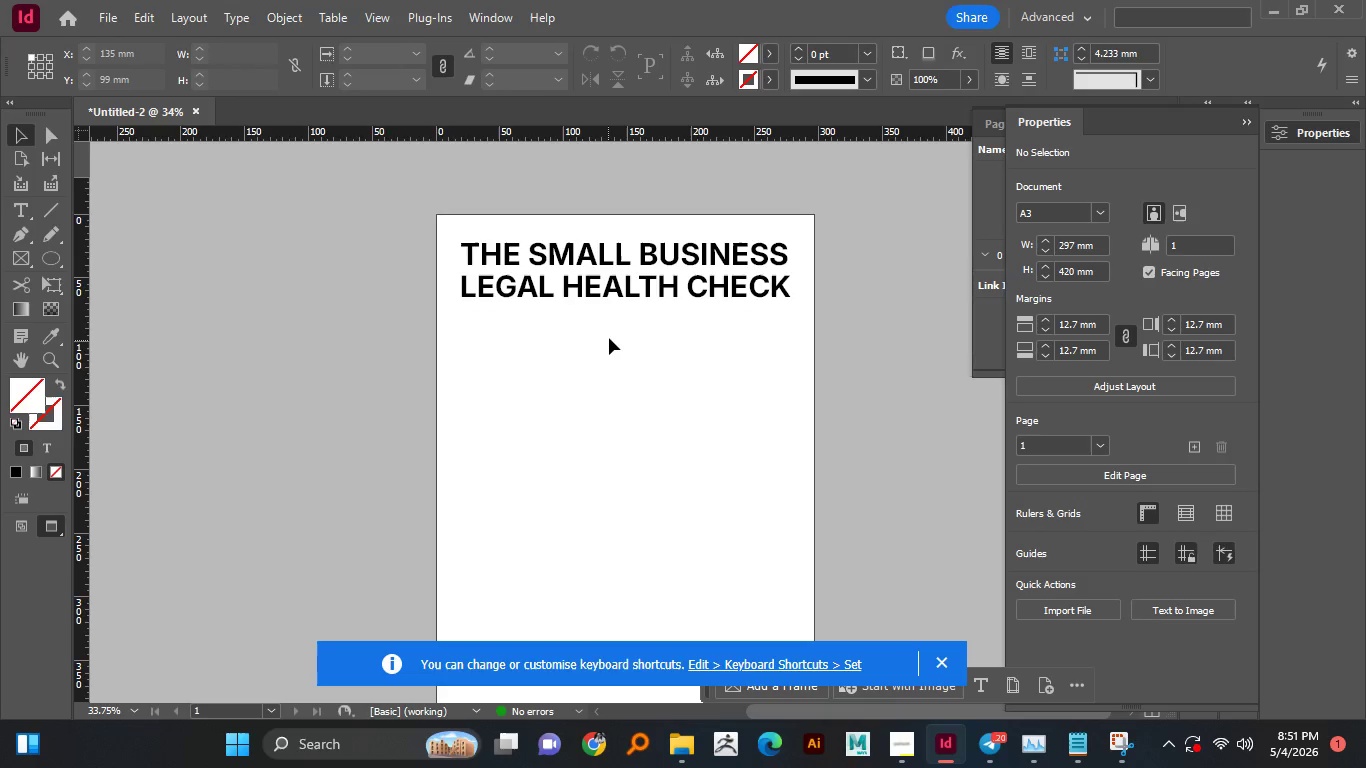 
key(W)
 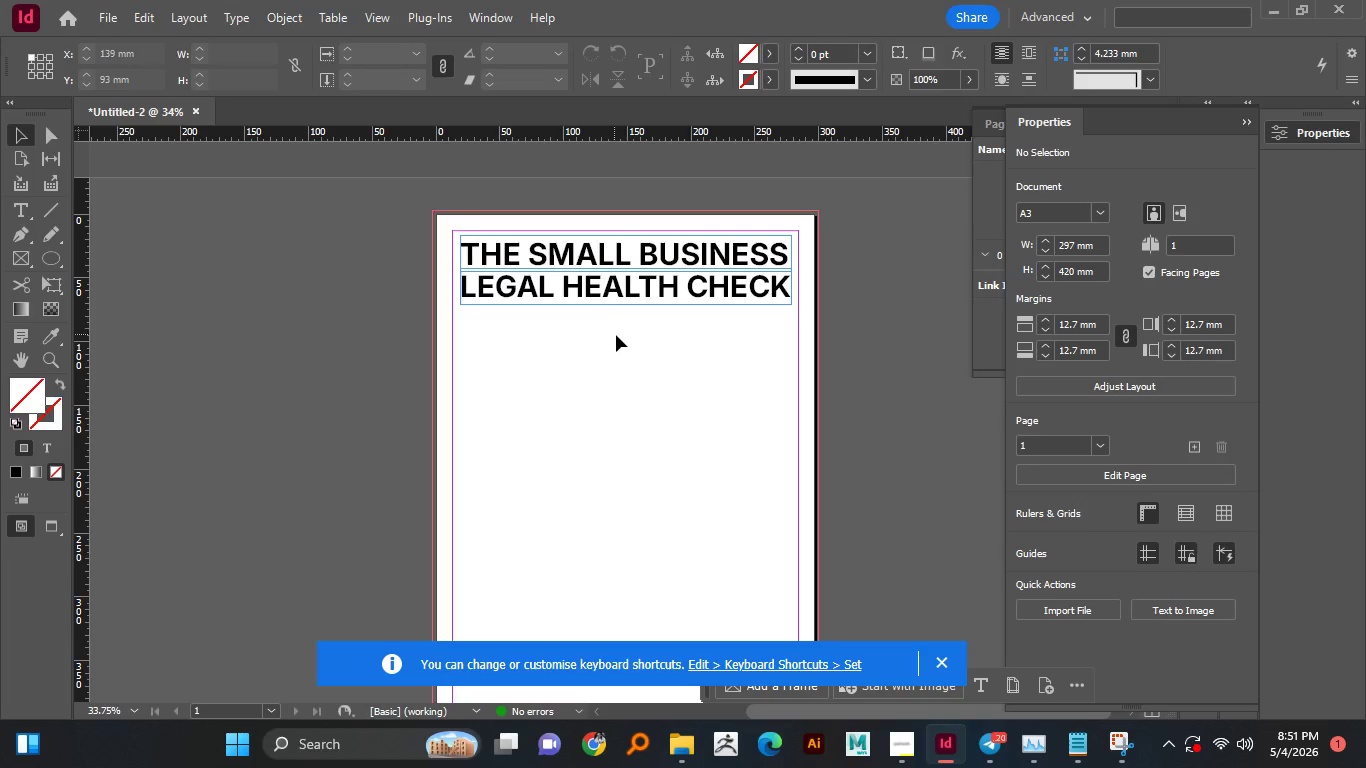 
left_click([619, 336])
 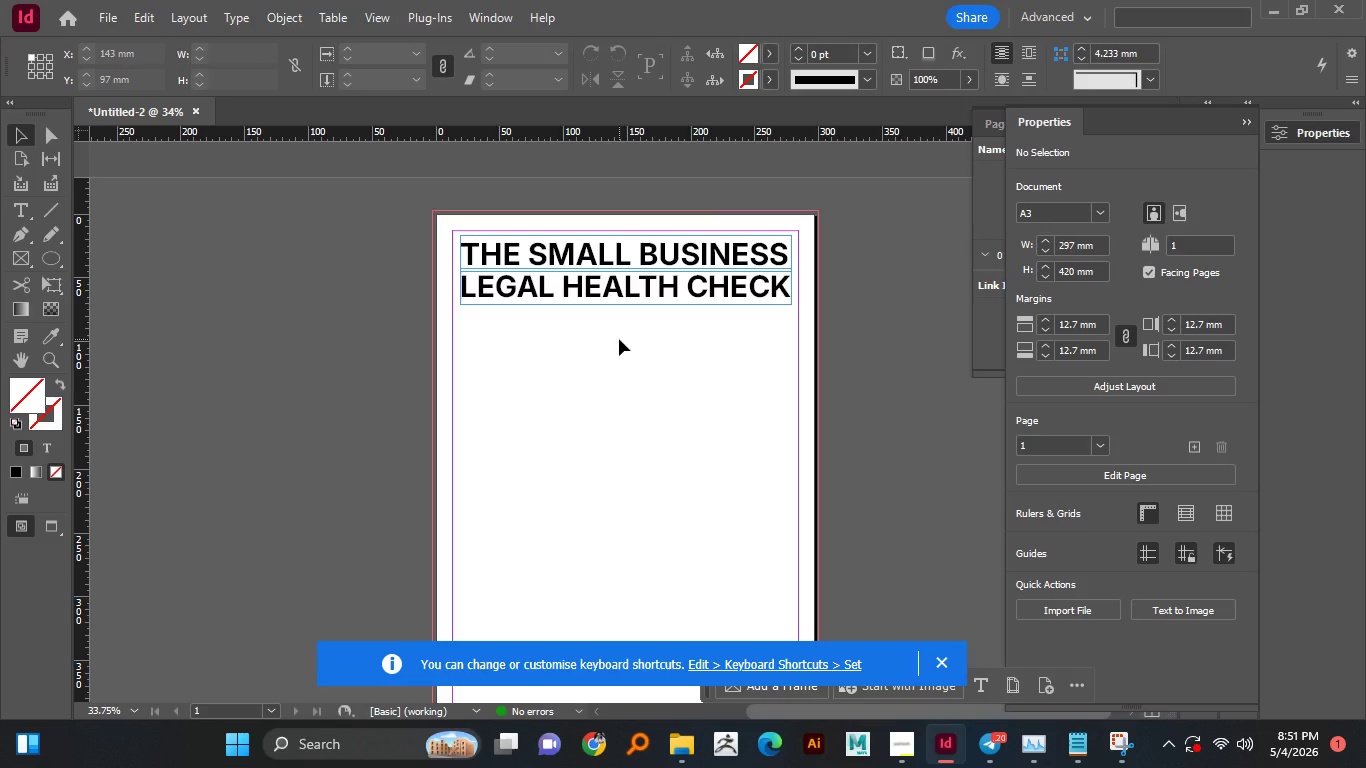 
wait(23.3)
 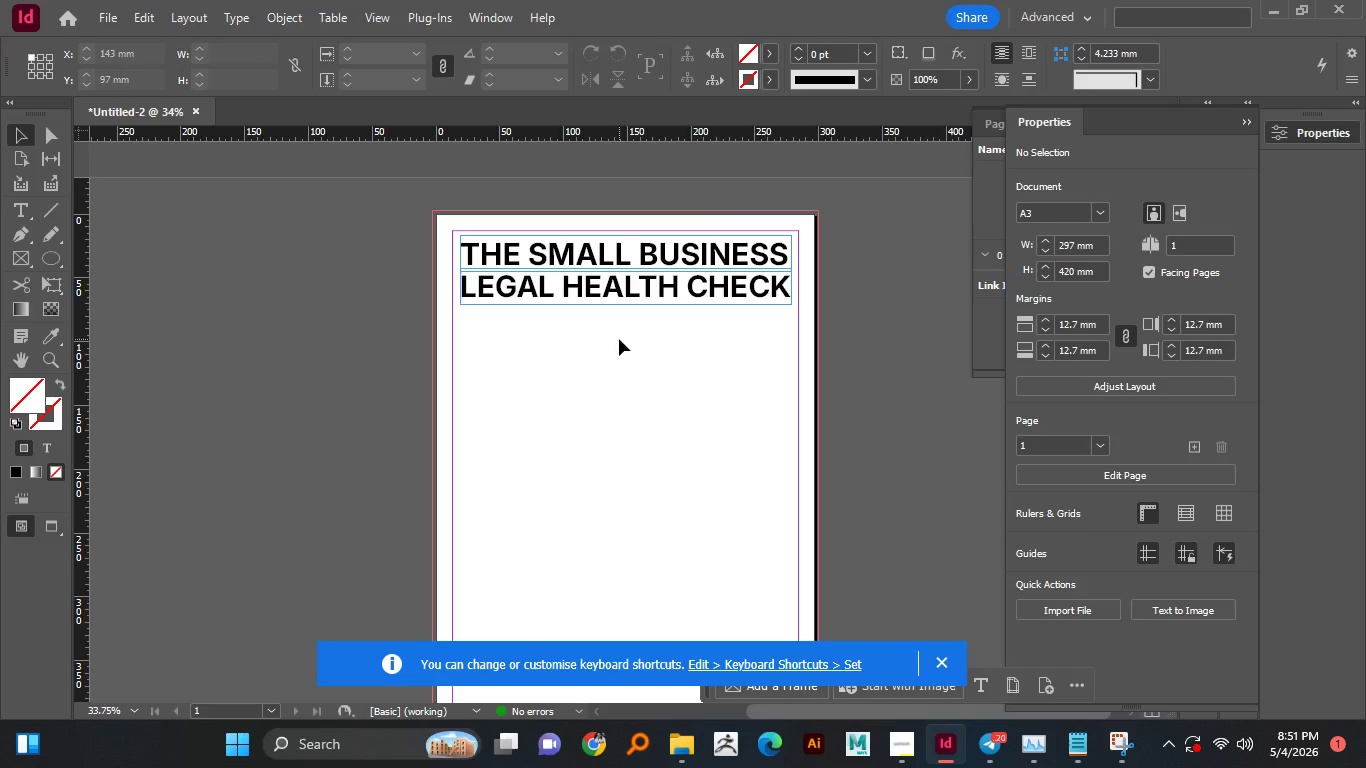 
scroll: coordinate [621, 339], scroll_direction: up, amount: 1.0
 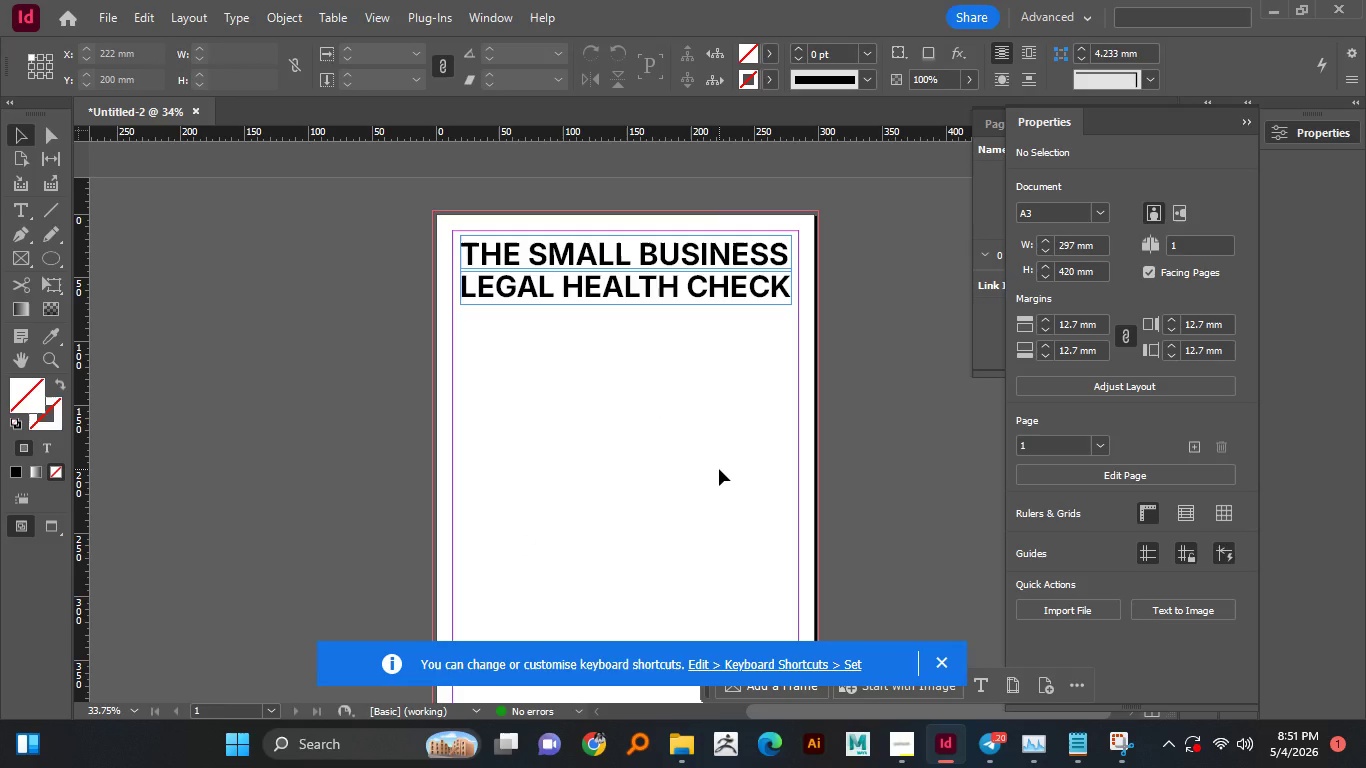 
wait(8.7)
 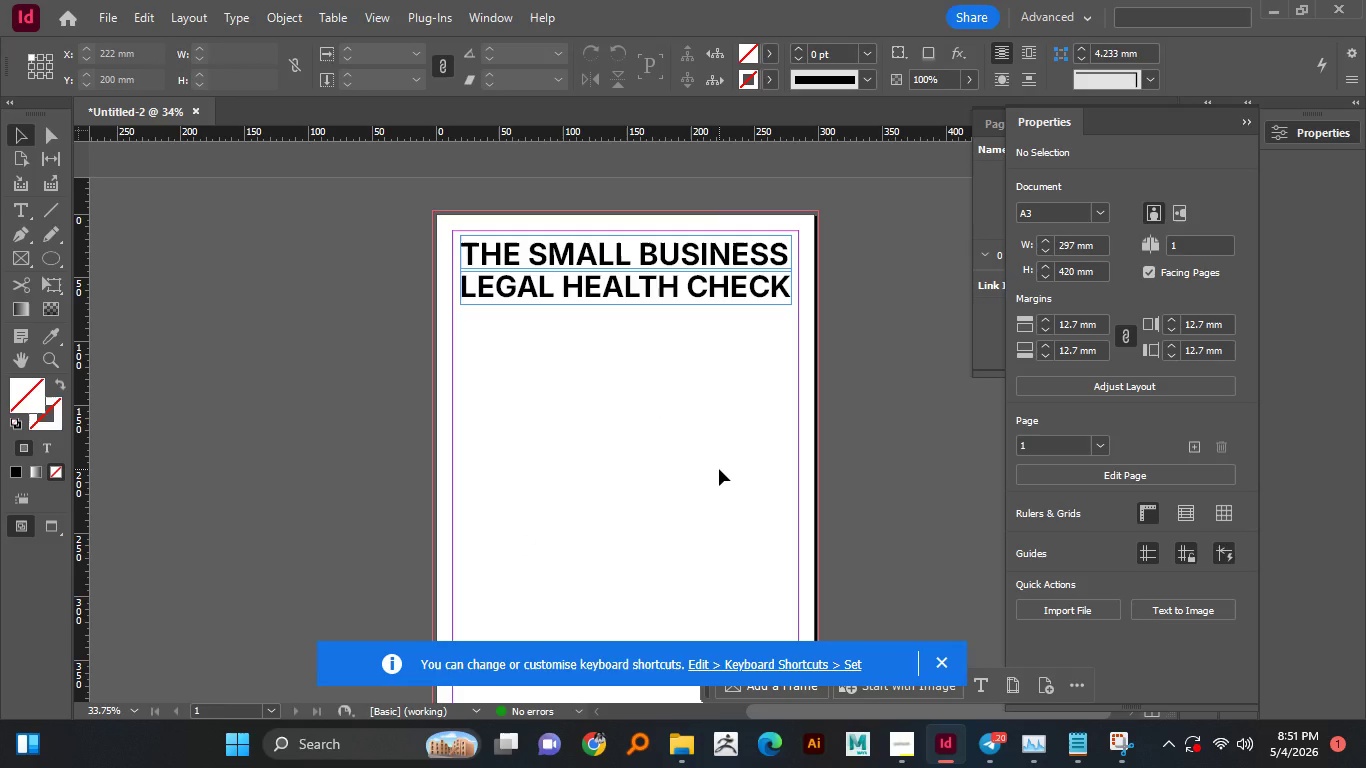 
scroll: coordinate [550, 413], scroll_direction: down, amount: 2.0
 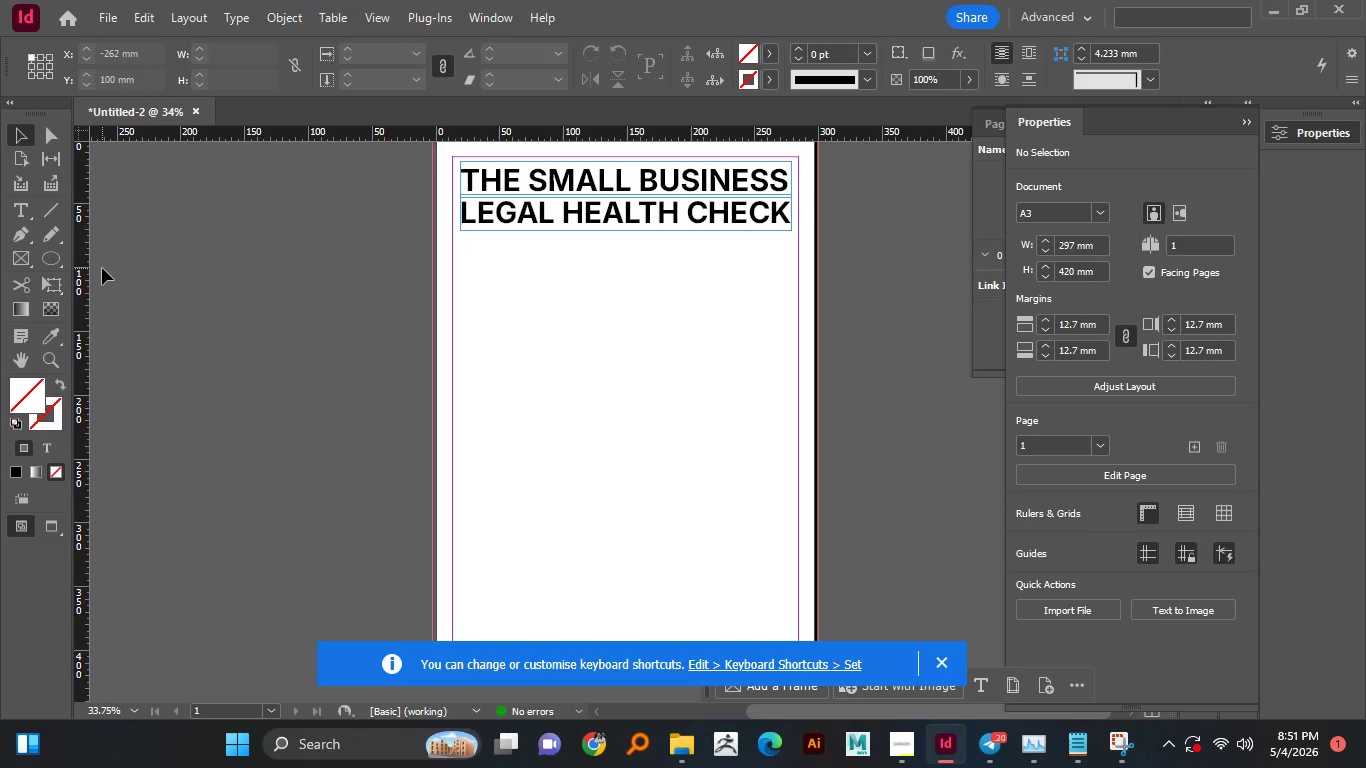 
right_click([51, 250])
 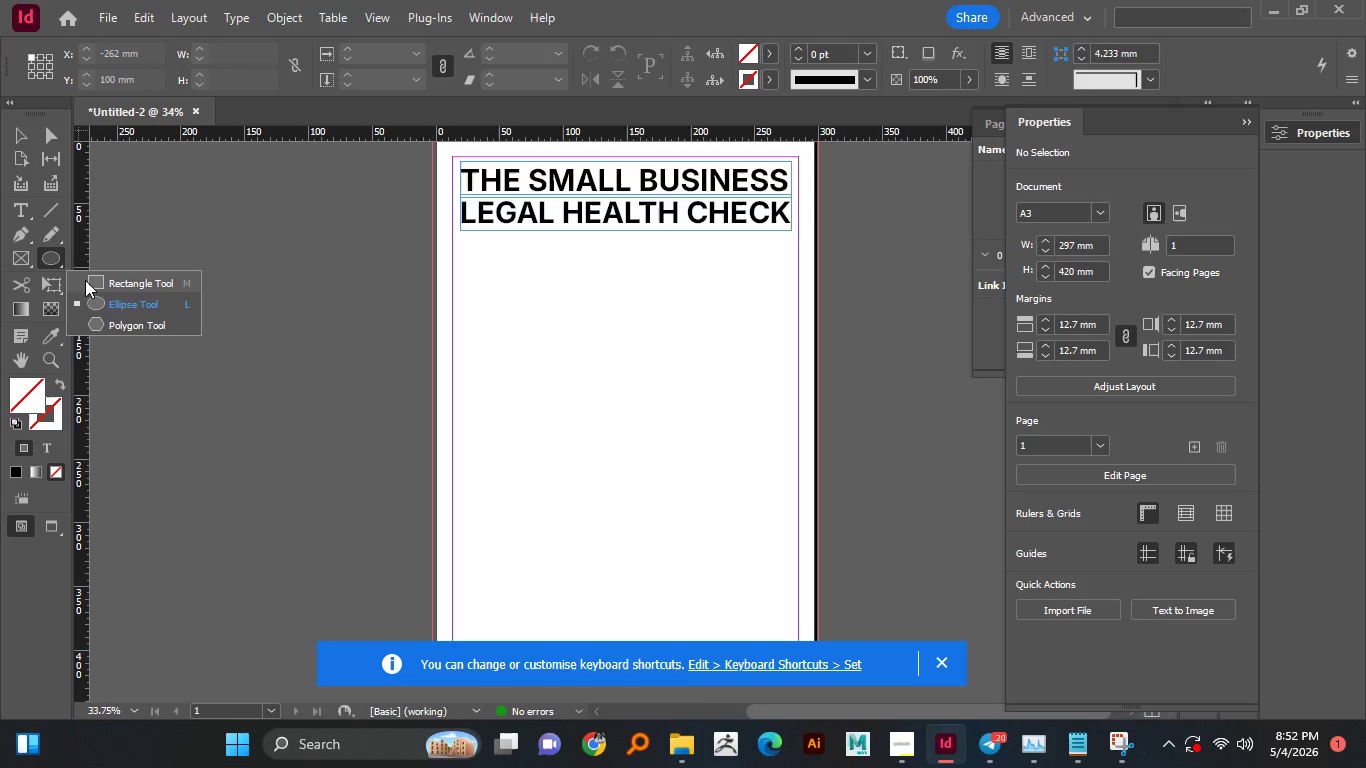 
left_click([90, 280])
 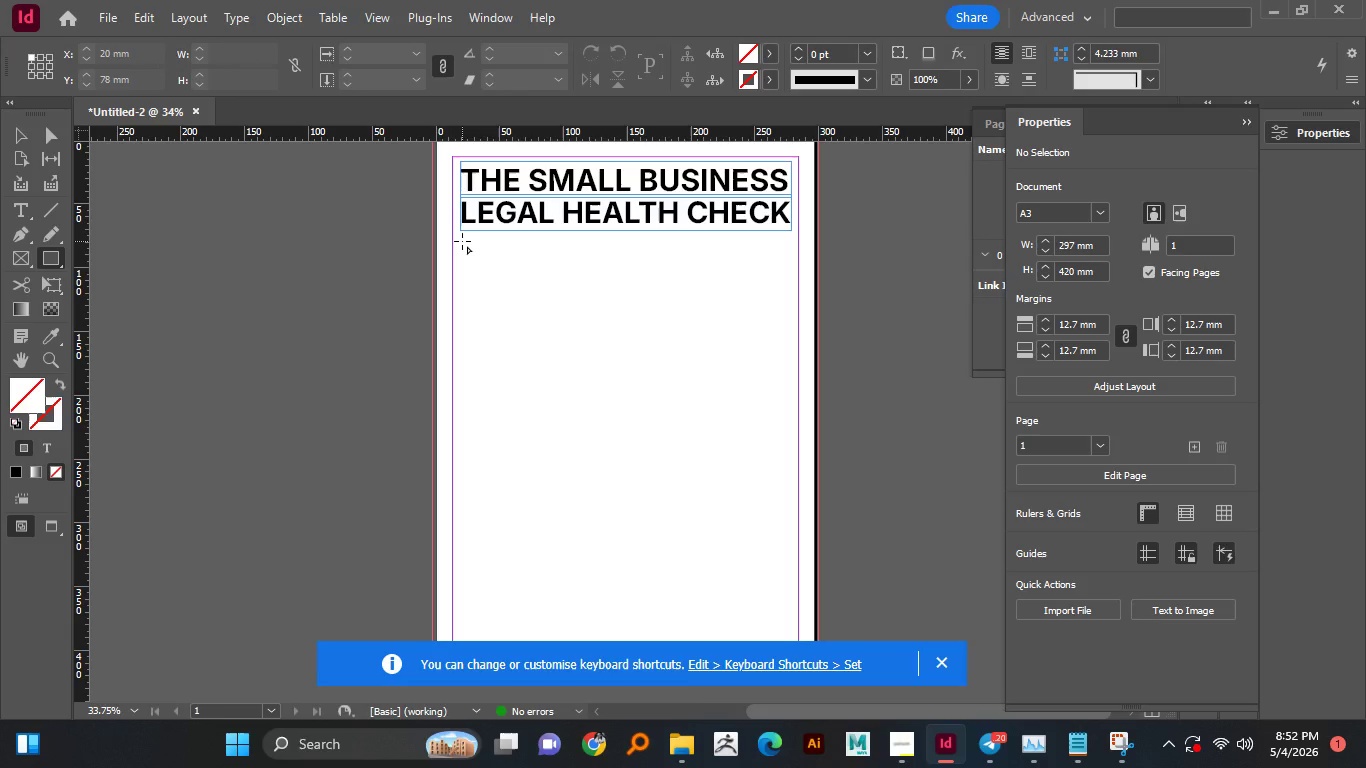 
wait(8.51)
 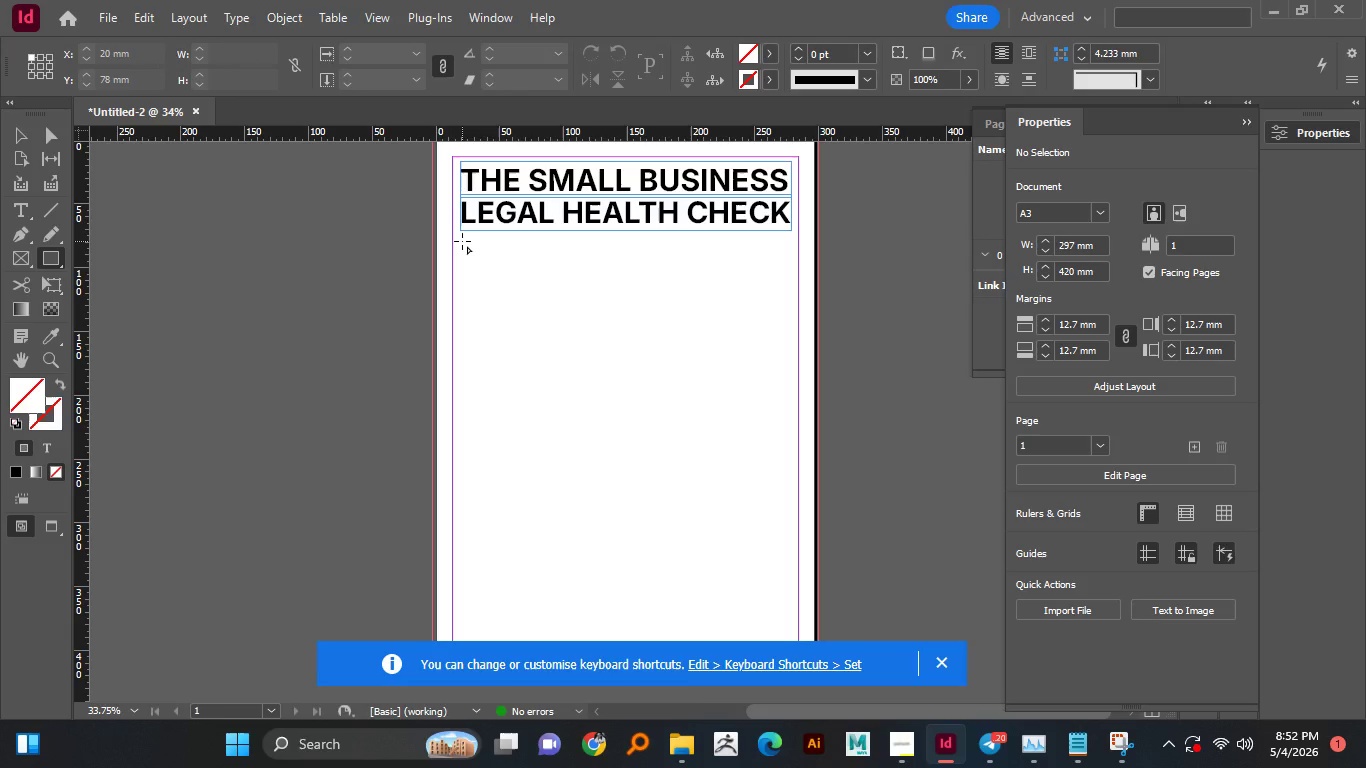 
left_click_drag(start_coordinate=[693, 272], to_coordinate=[615, 153])
 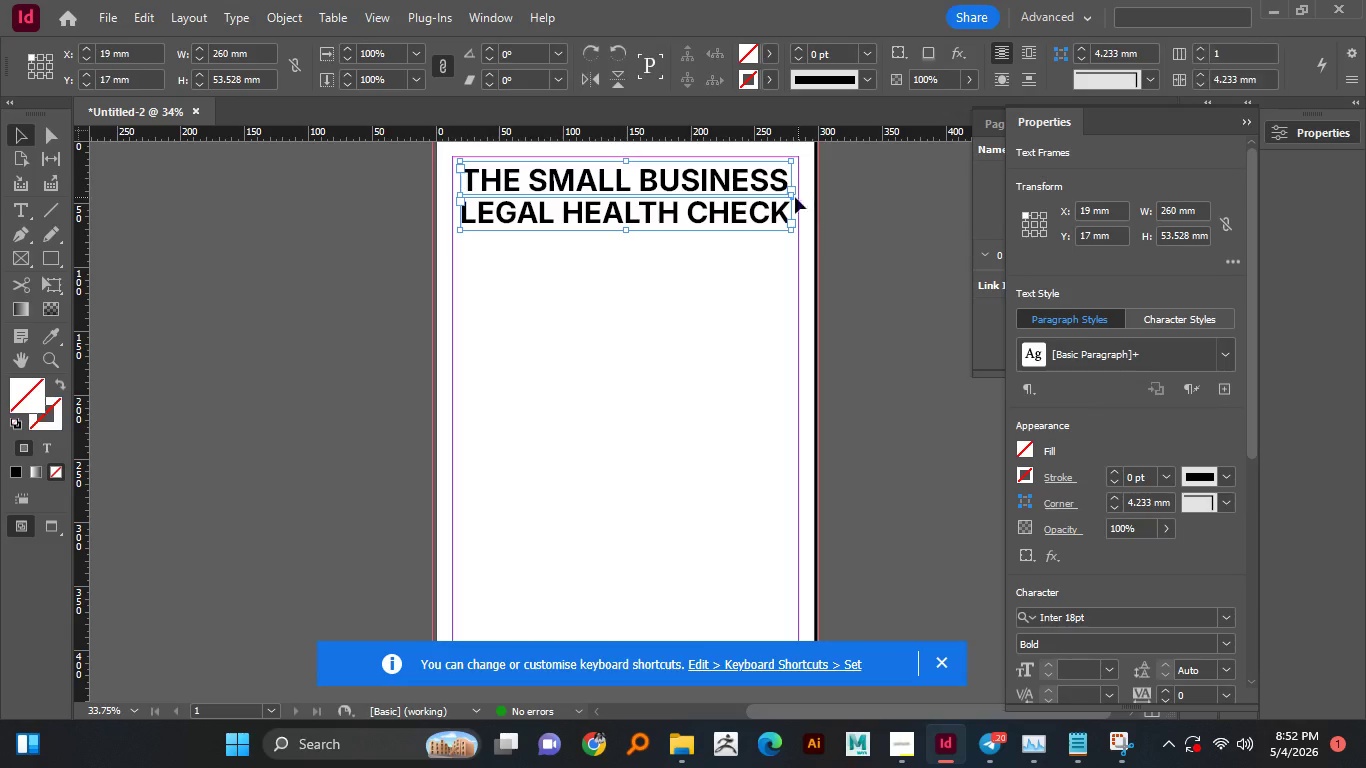 
hold_key(key=AltLeft, duration=5.0)
hold_key(key=ShiftLeft, duration=1.52)
left_click_drag(start_coordinate=[795, 165], to_coordinate=[761, 178])
 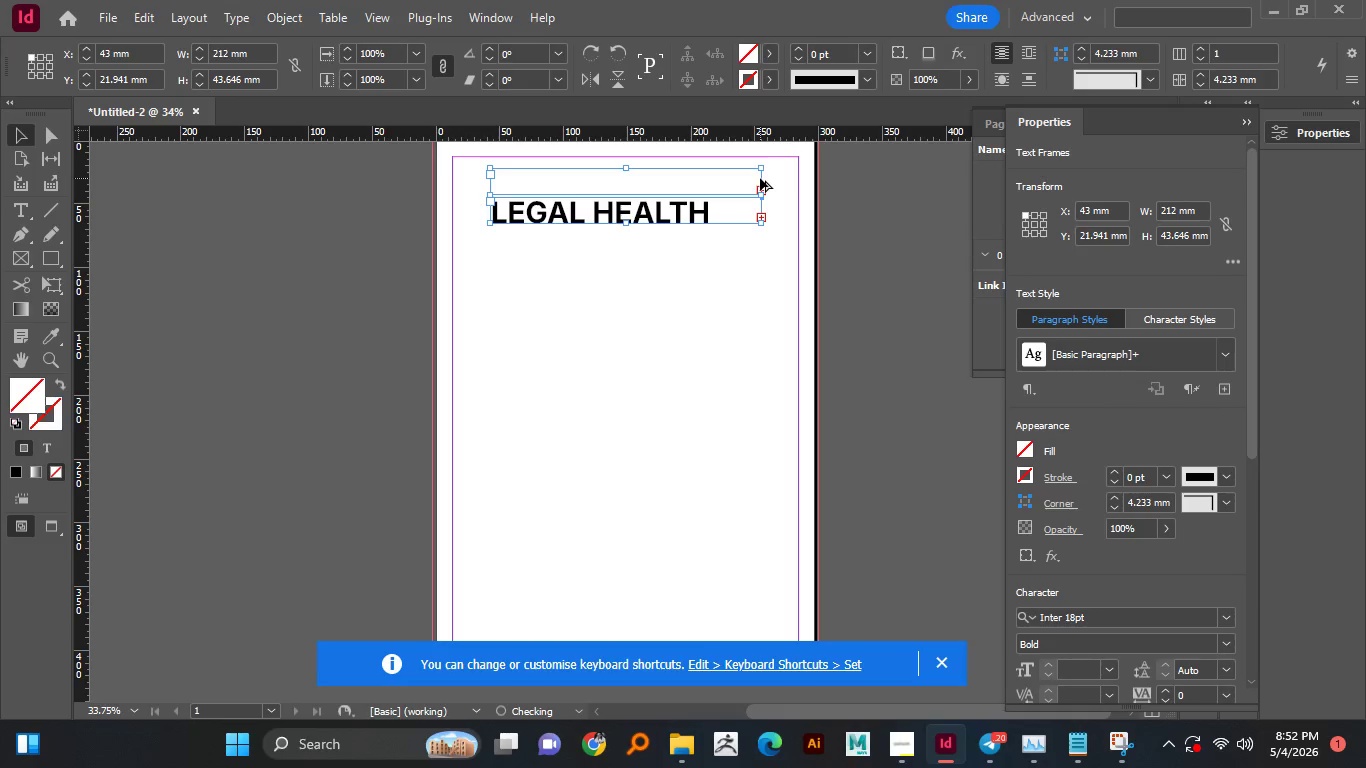 
hold_key(key=ShiftLeft, duration=1.5)
 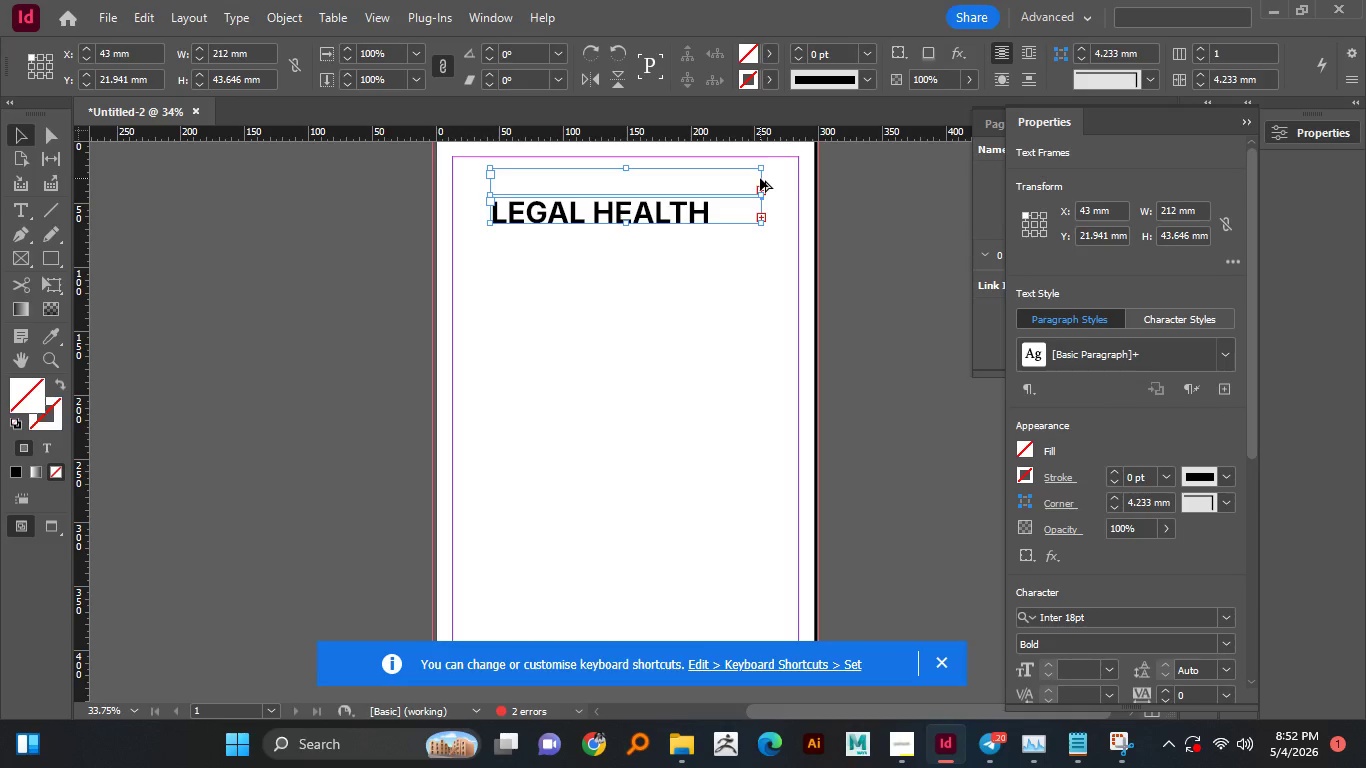 
hold_key(key=ShiftLeft, duration=1.08)
 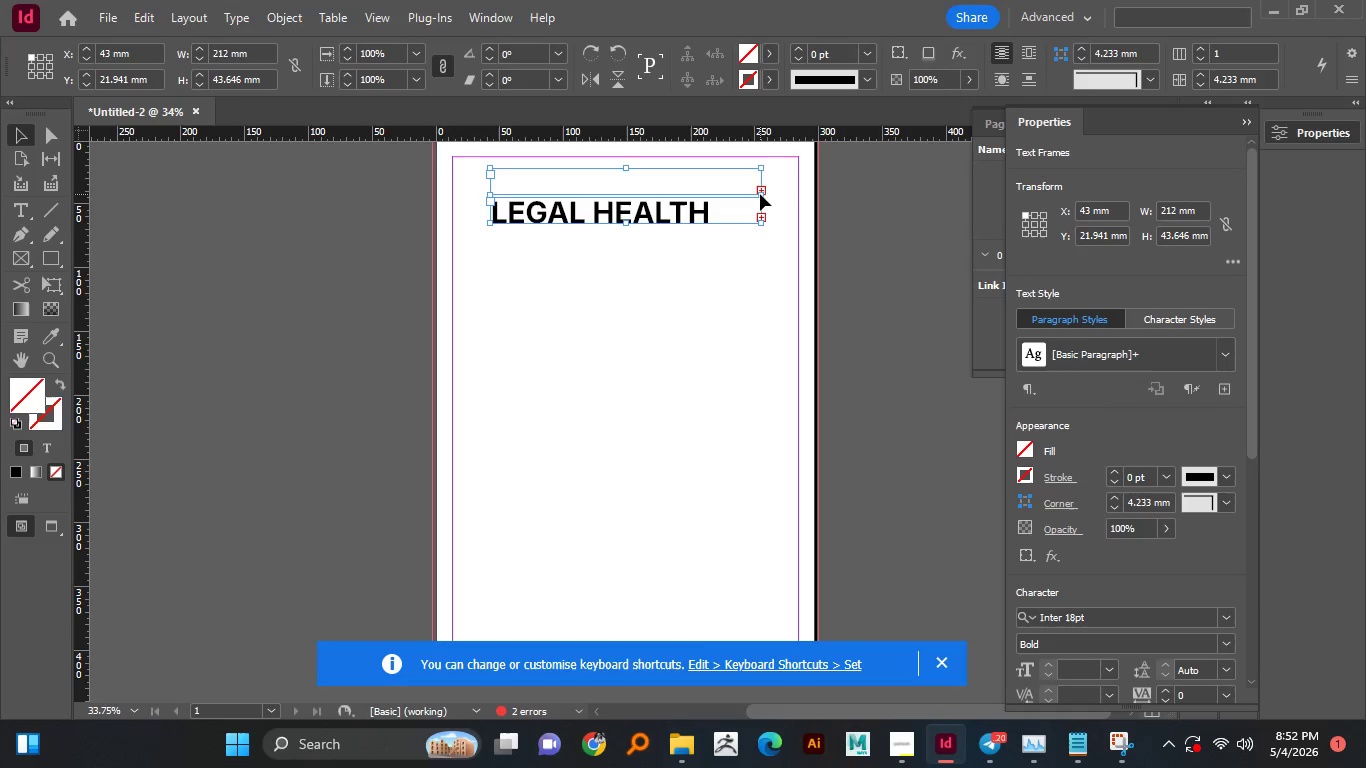 
key(Control+Z)
 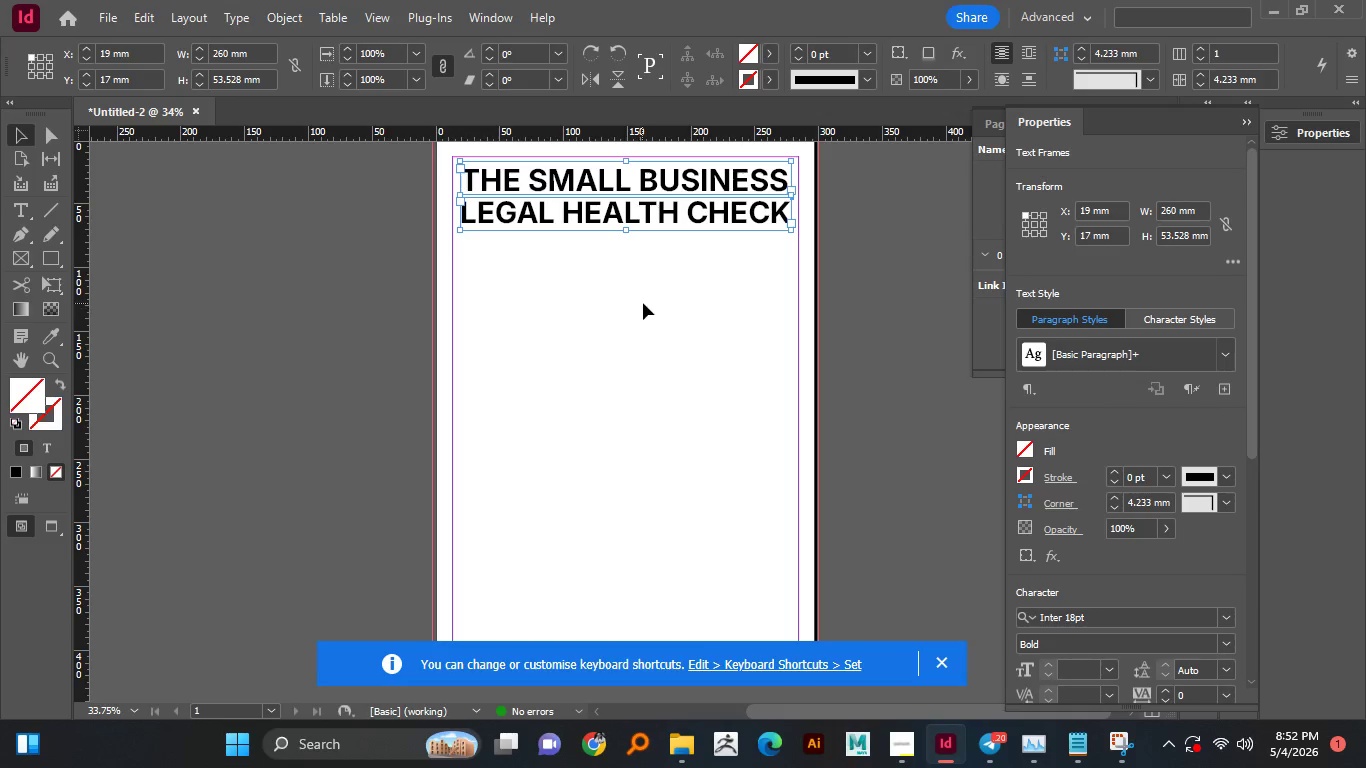 
left_click([643, 303])
 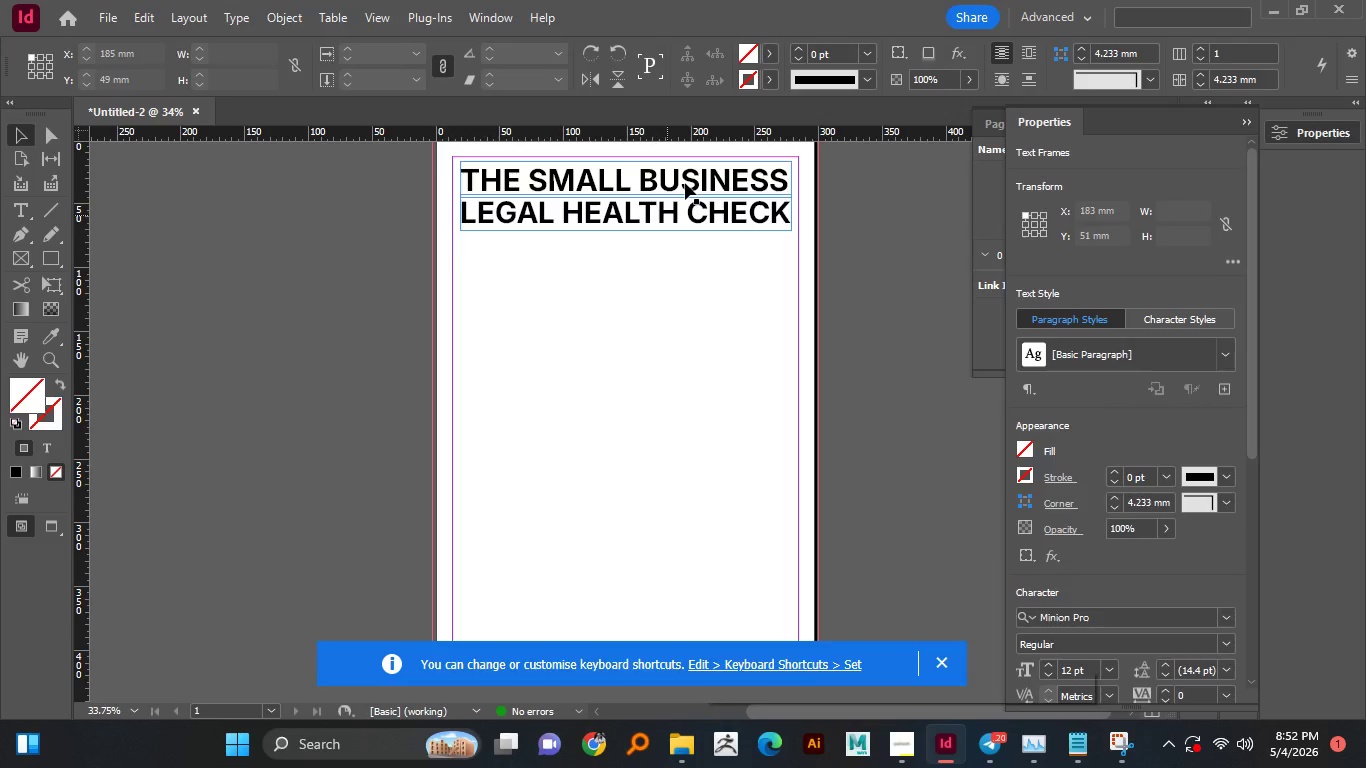 
left_click([692, 176])
 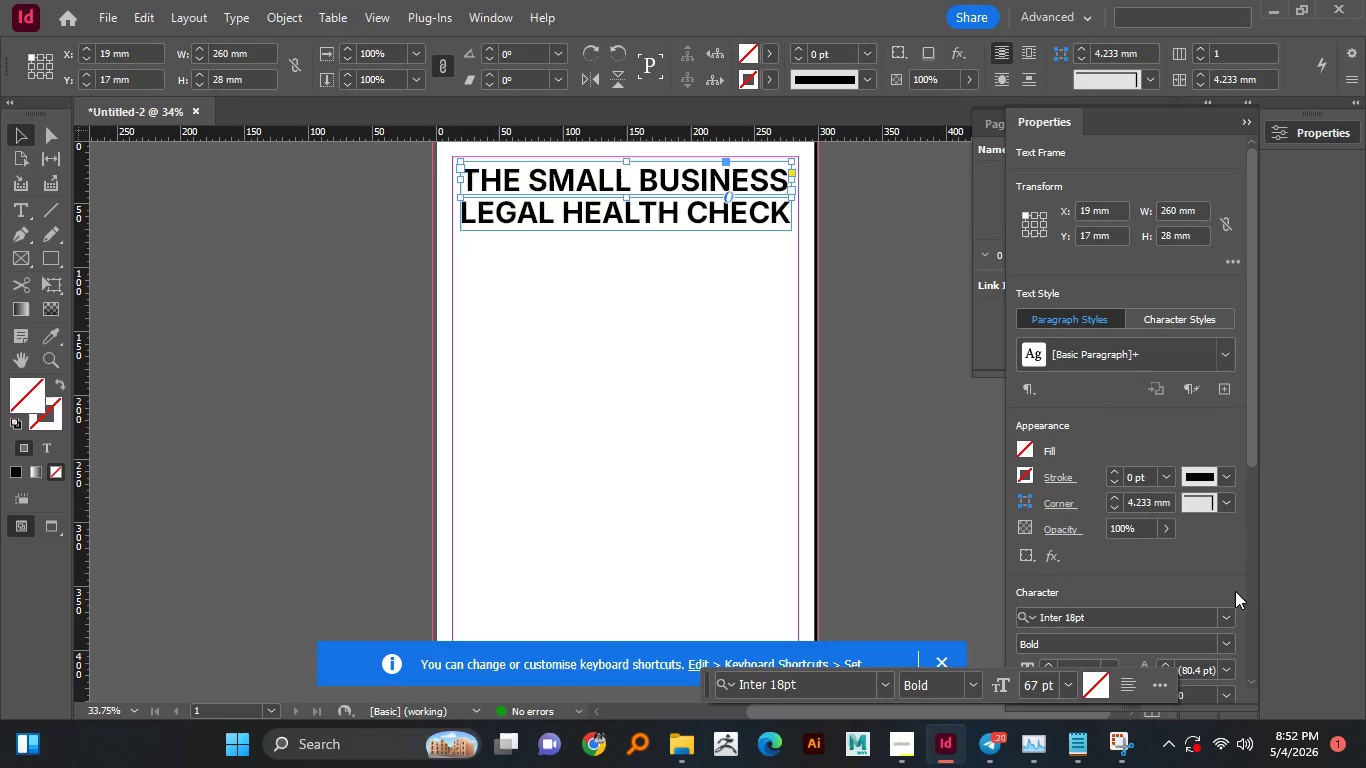 
scroll: coordinate [1245, 582], scroll_direction: down, amount: 2.0
 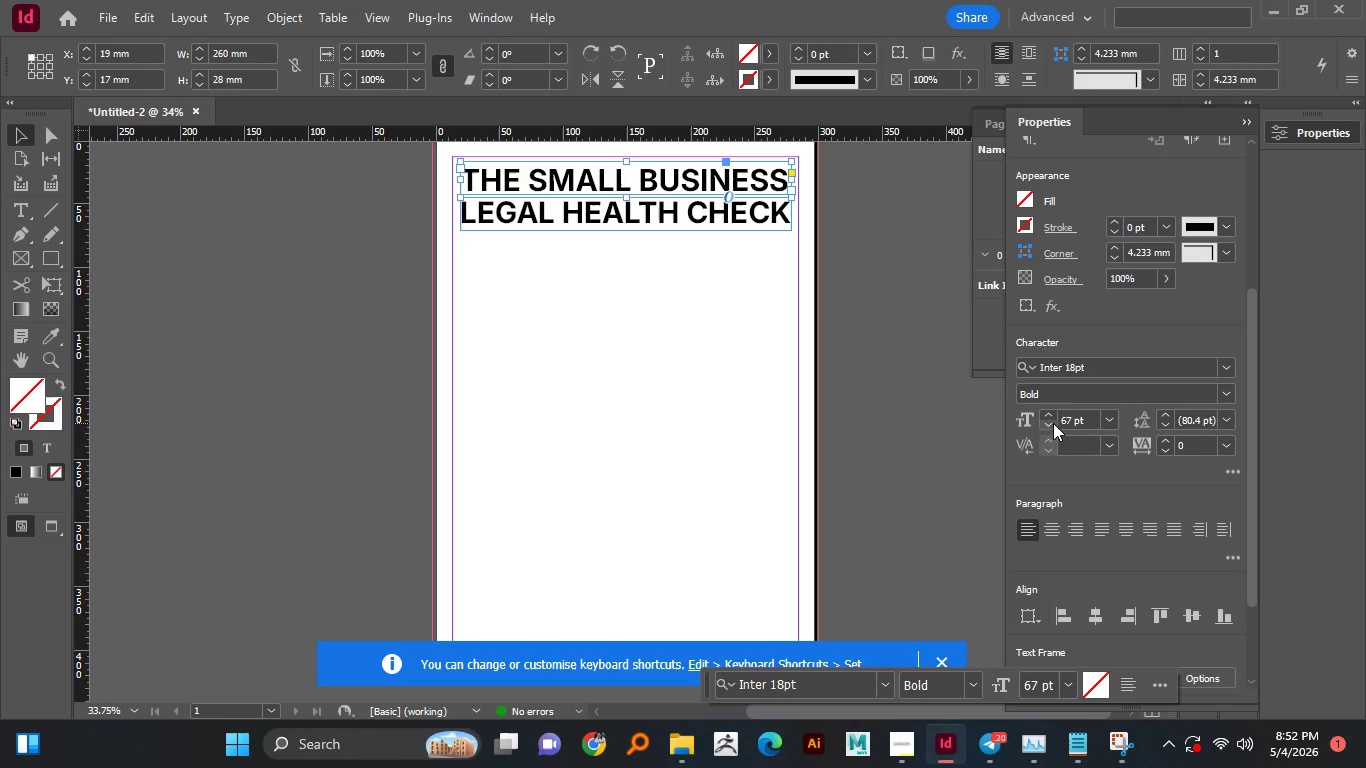 
left_click([1048, 422])
 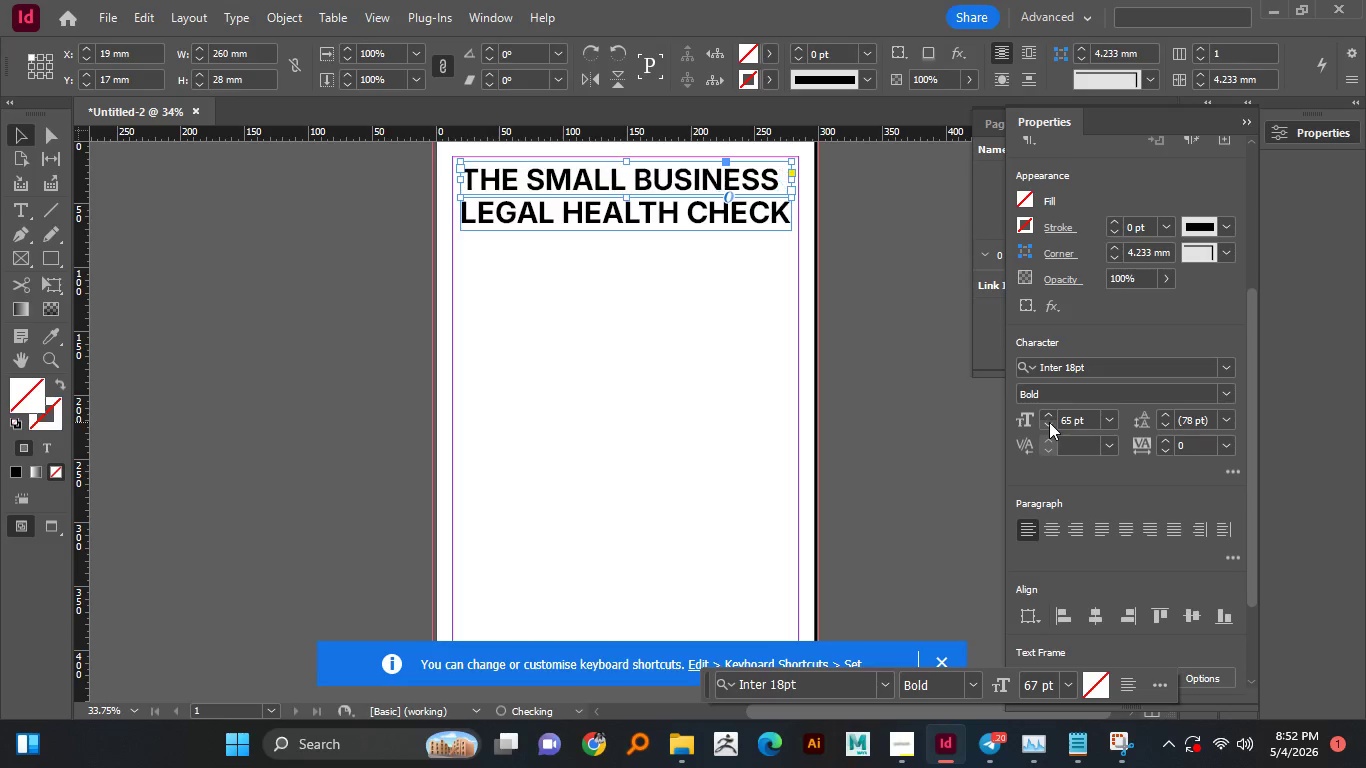 
double_click([1049, 422])
 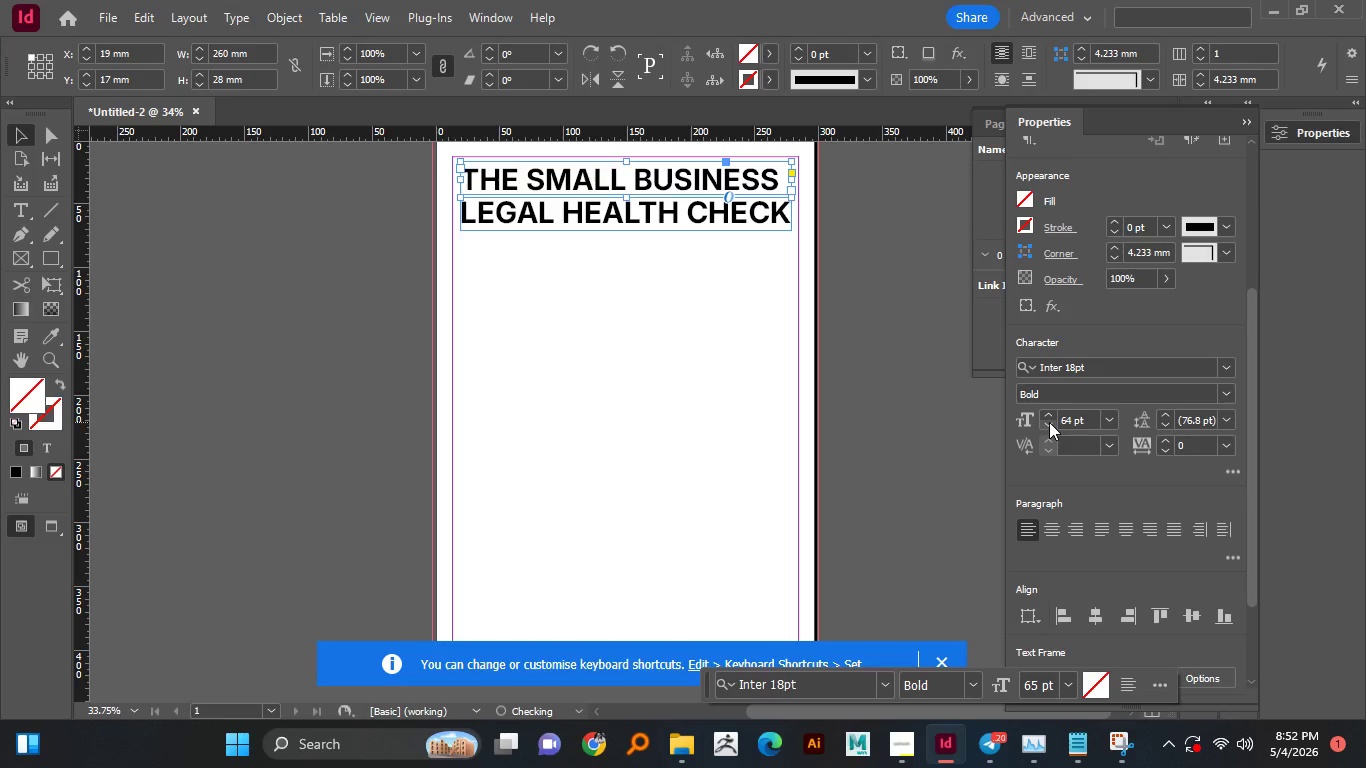 
triple_click([1049, 422])
 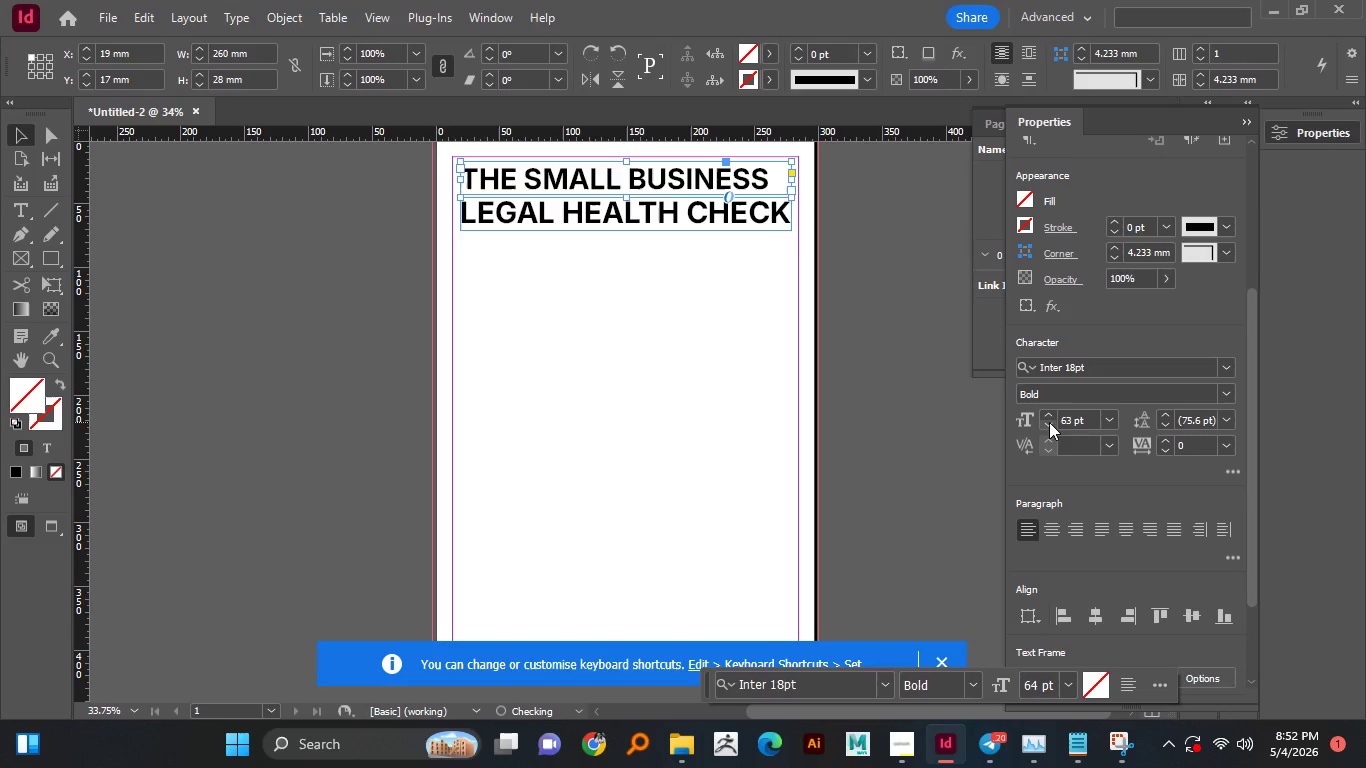 
triple_click([1049, 422])
 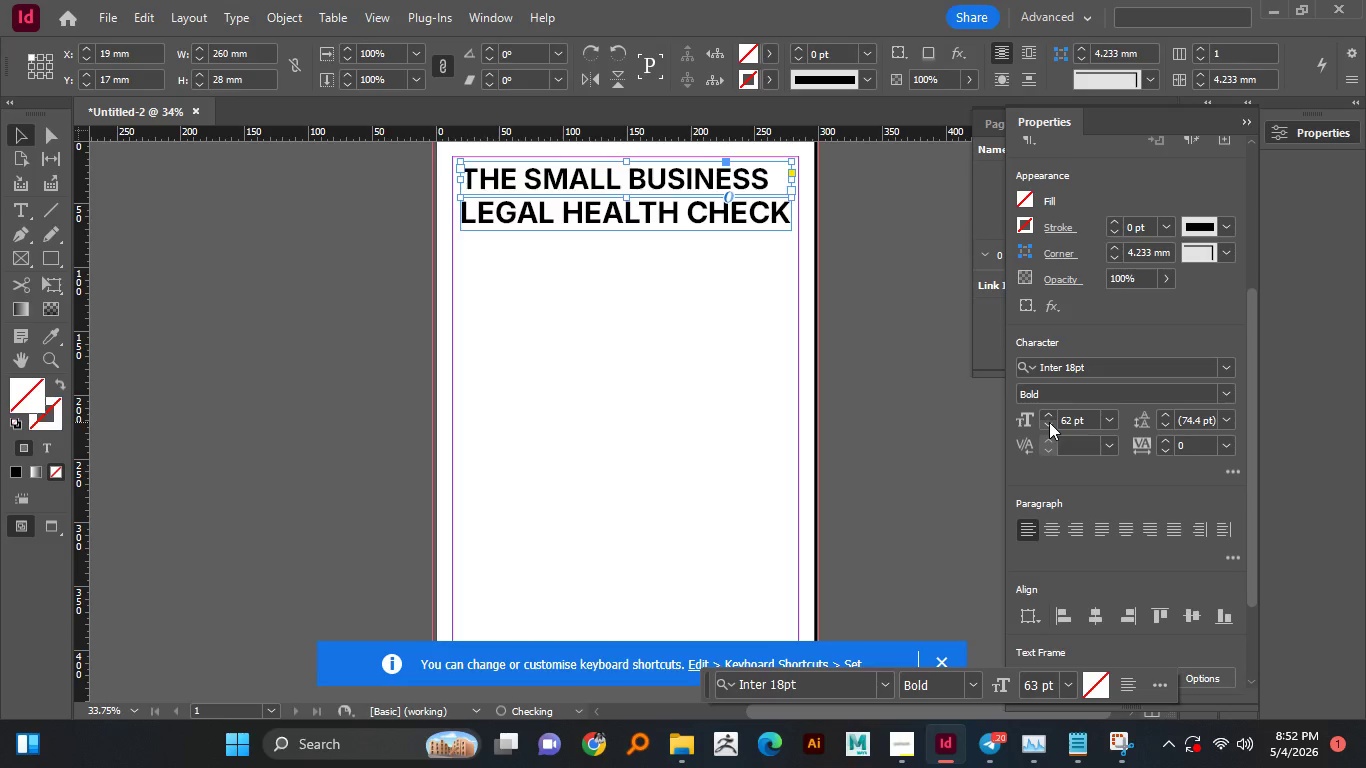 
triple_click([1049, 422])
 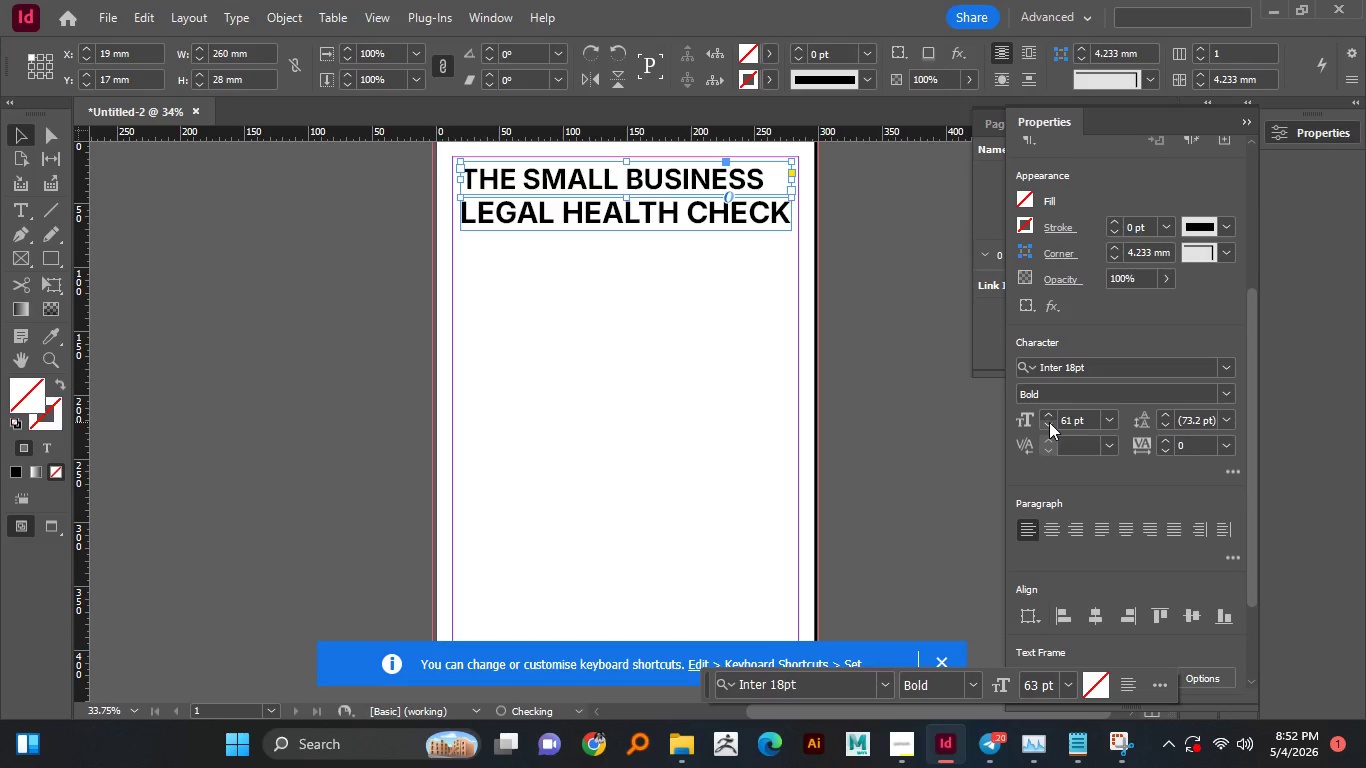 
triple_click([1049, 422])
 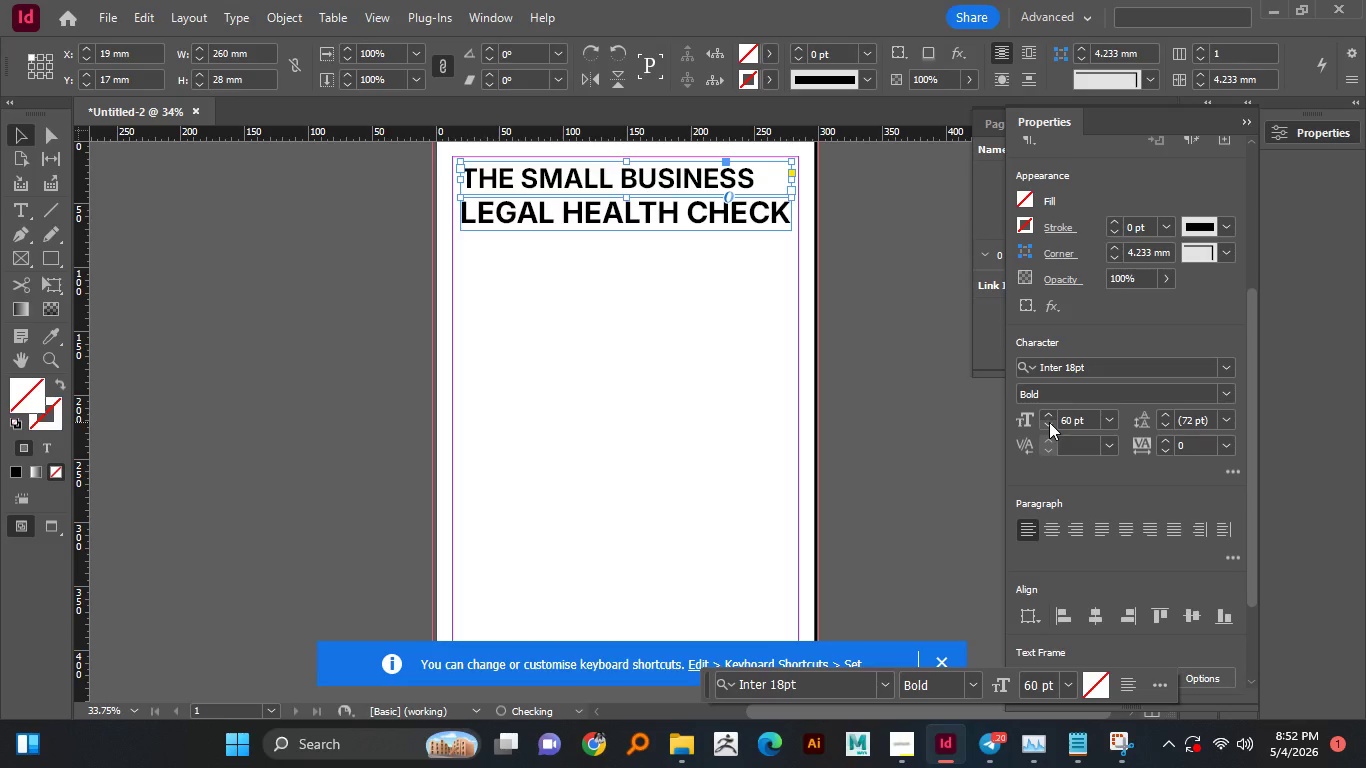 
left_click([1049, 422])
 